 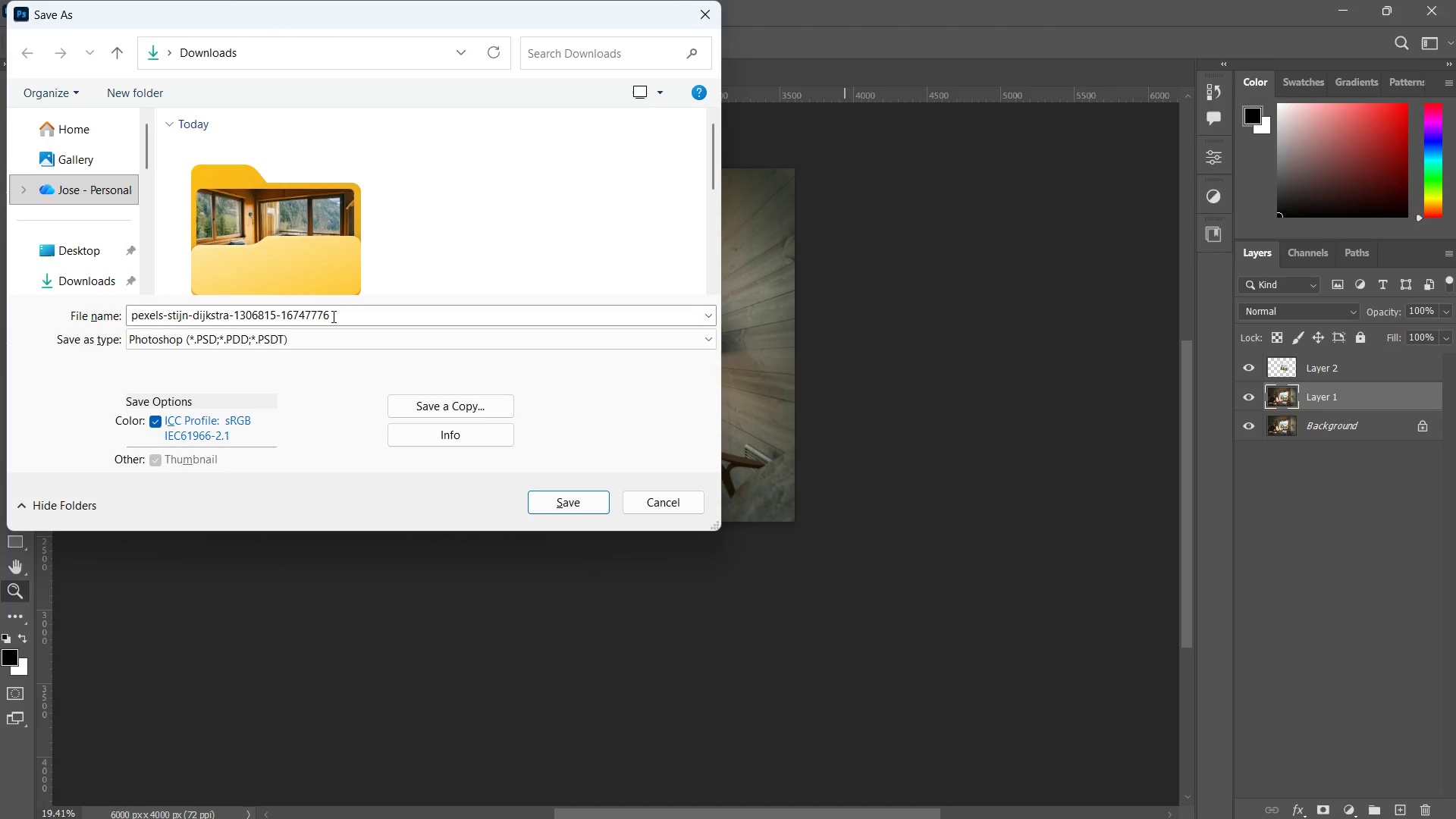 
key(Control+A)
 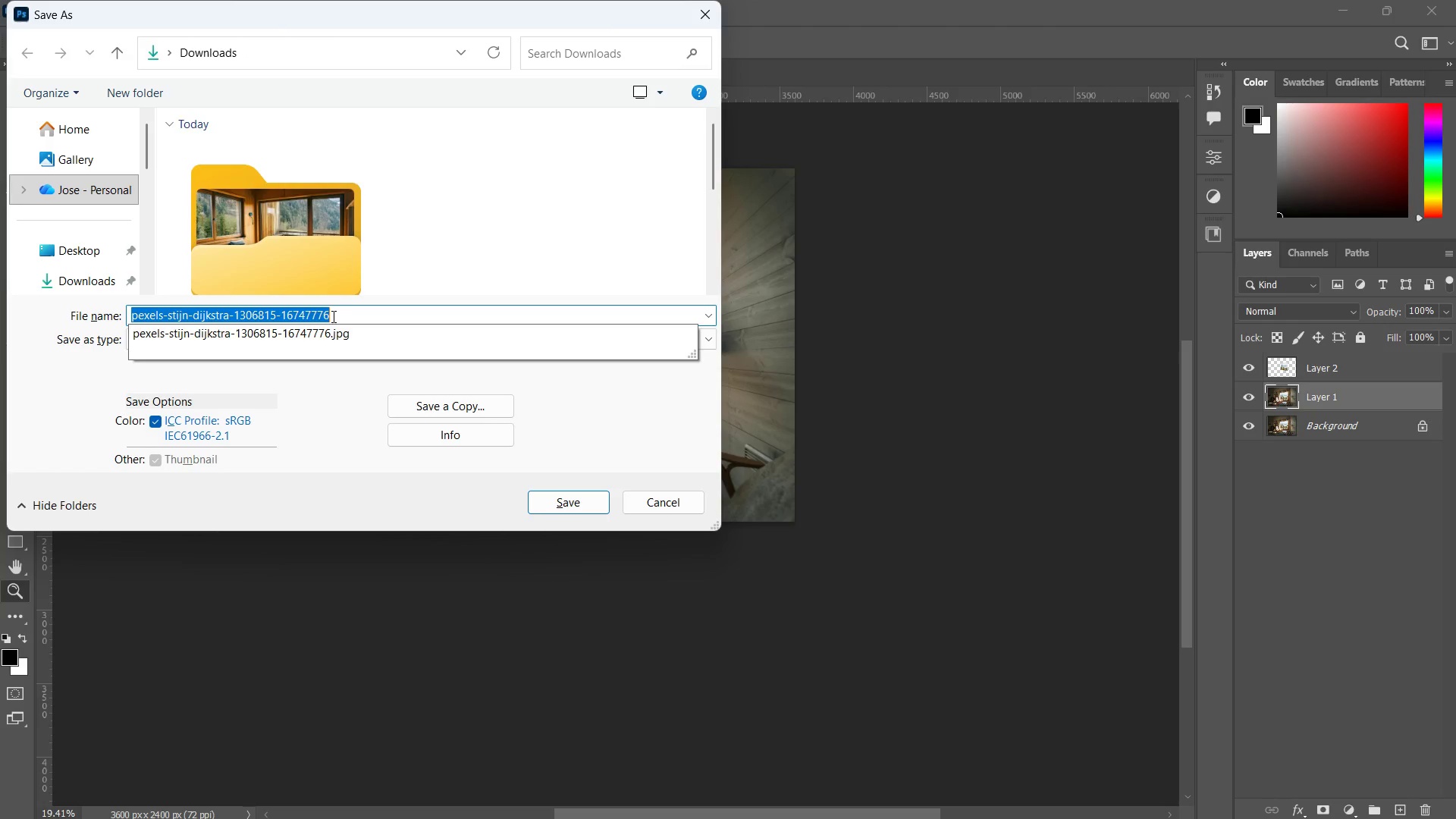 
key(Control+V)
 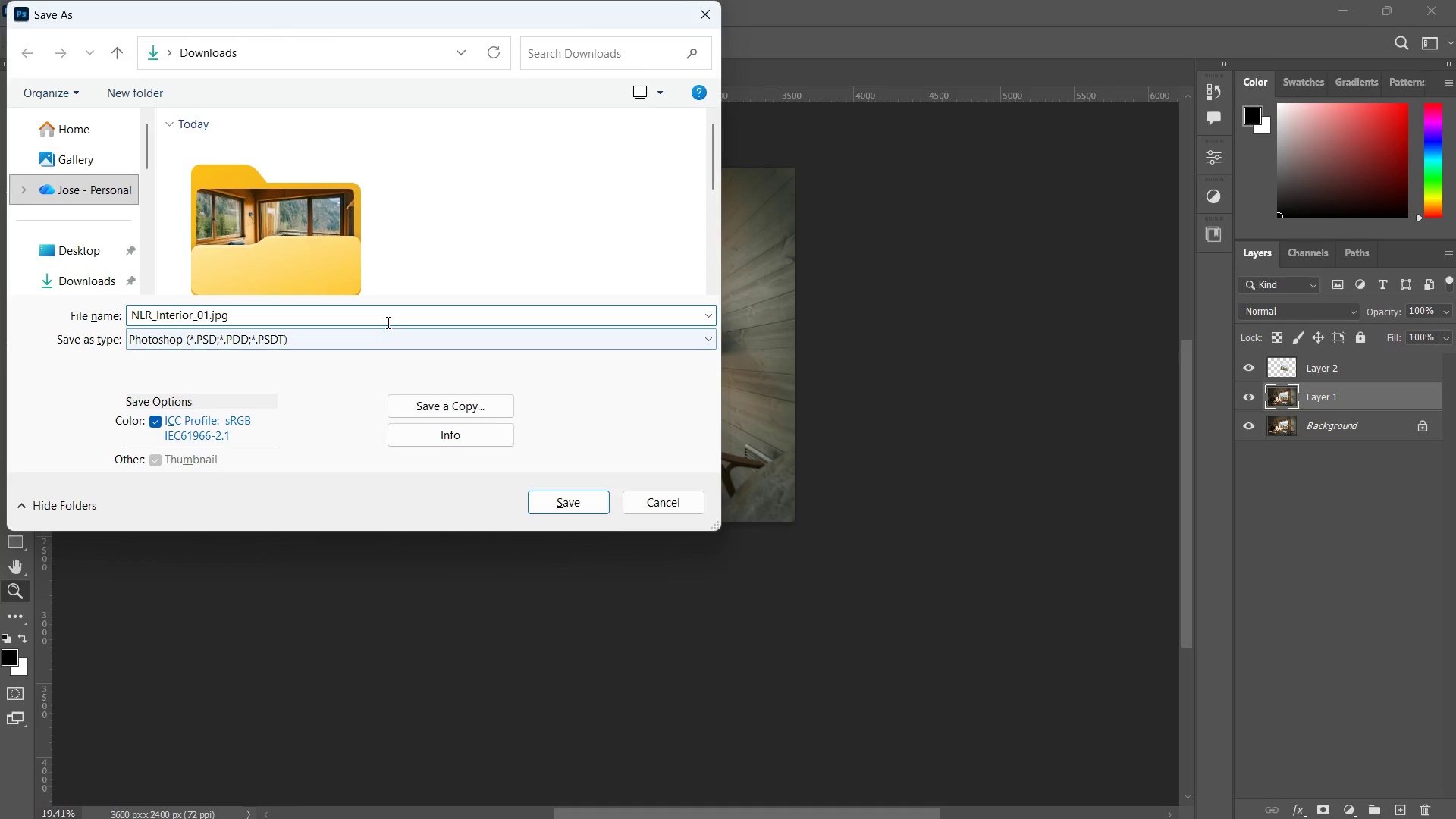 
key(Backspace)
 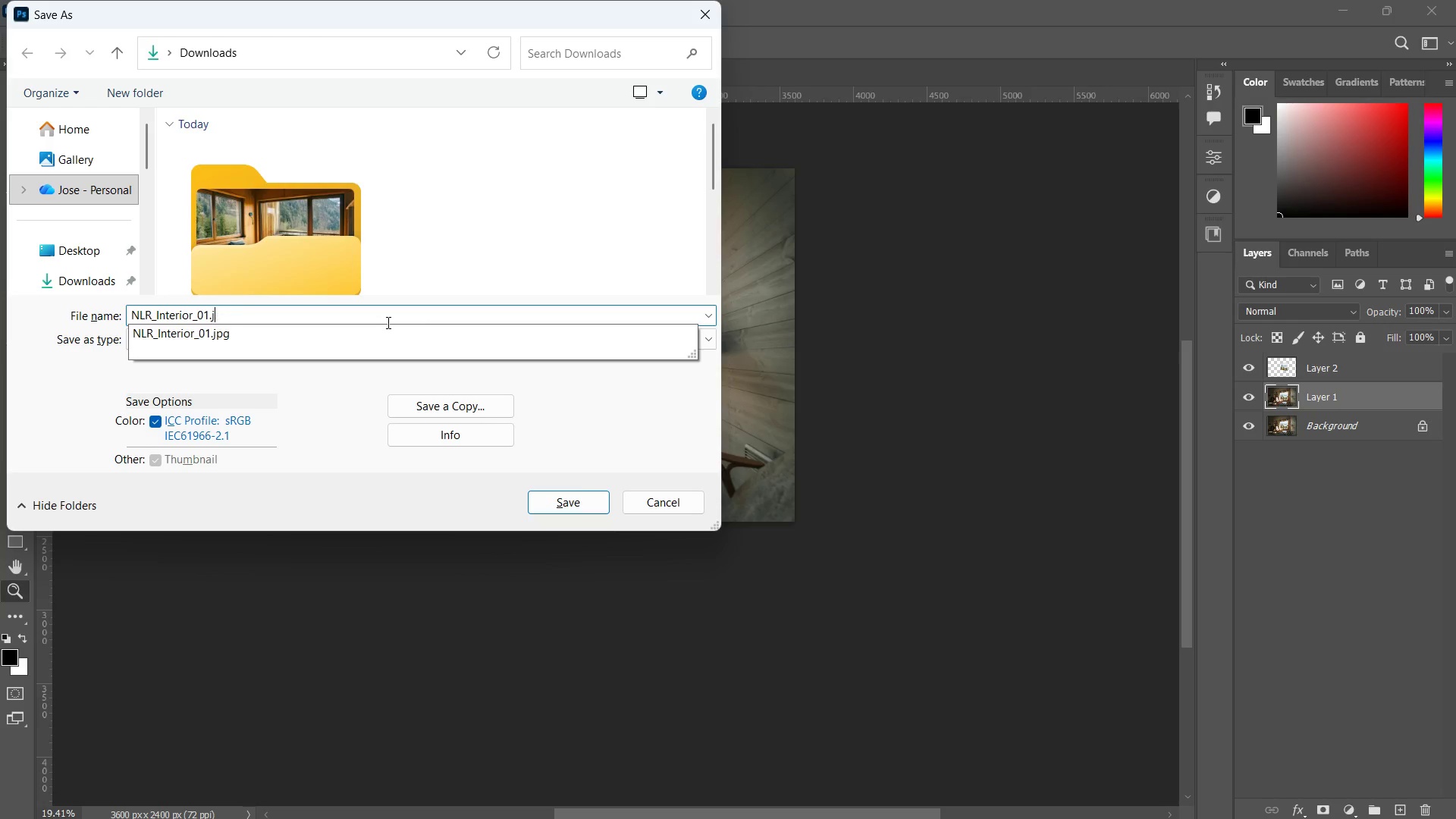 
key(Backspace)
 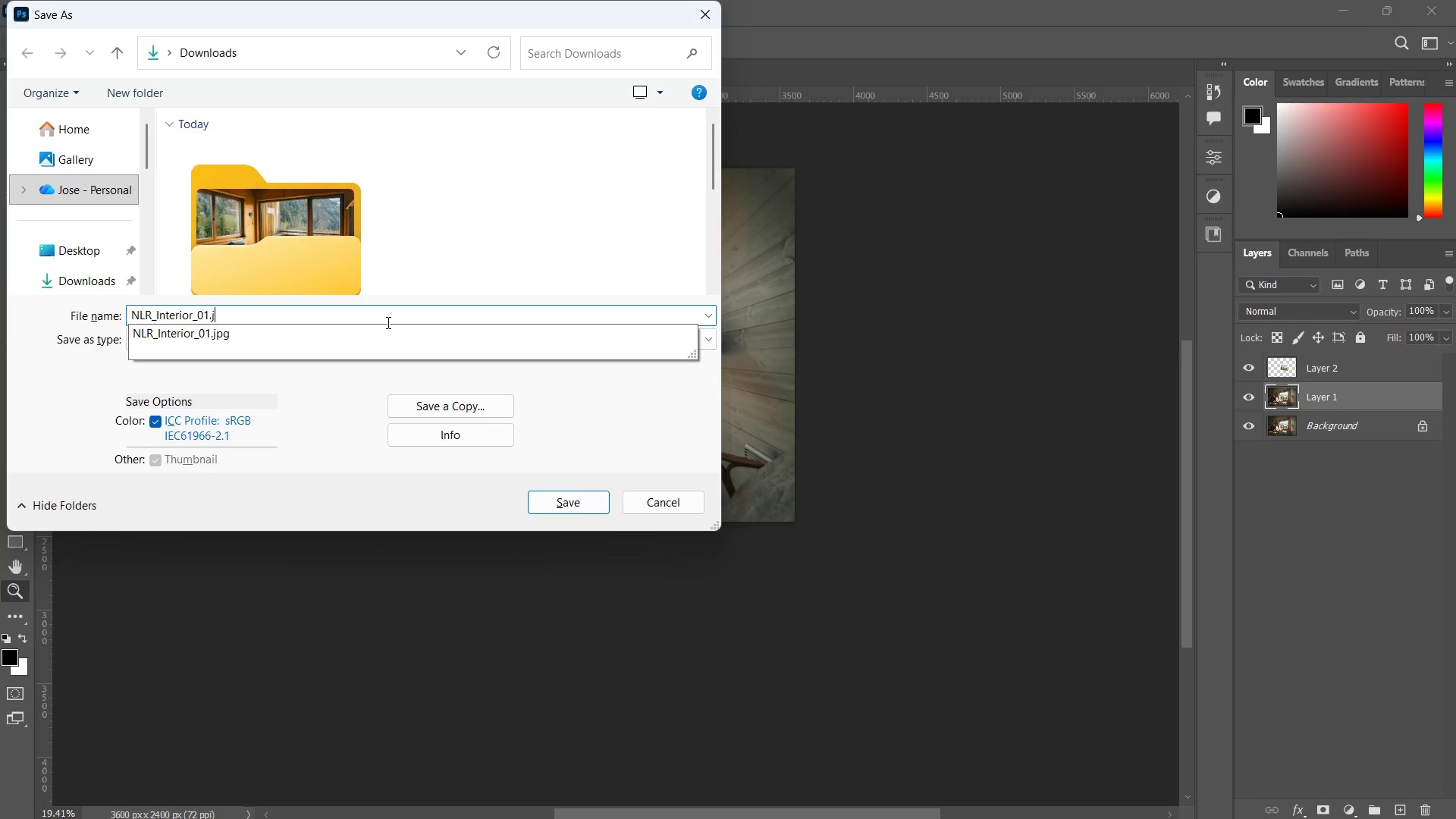 
key(Backspace)
 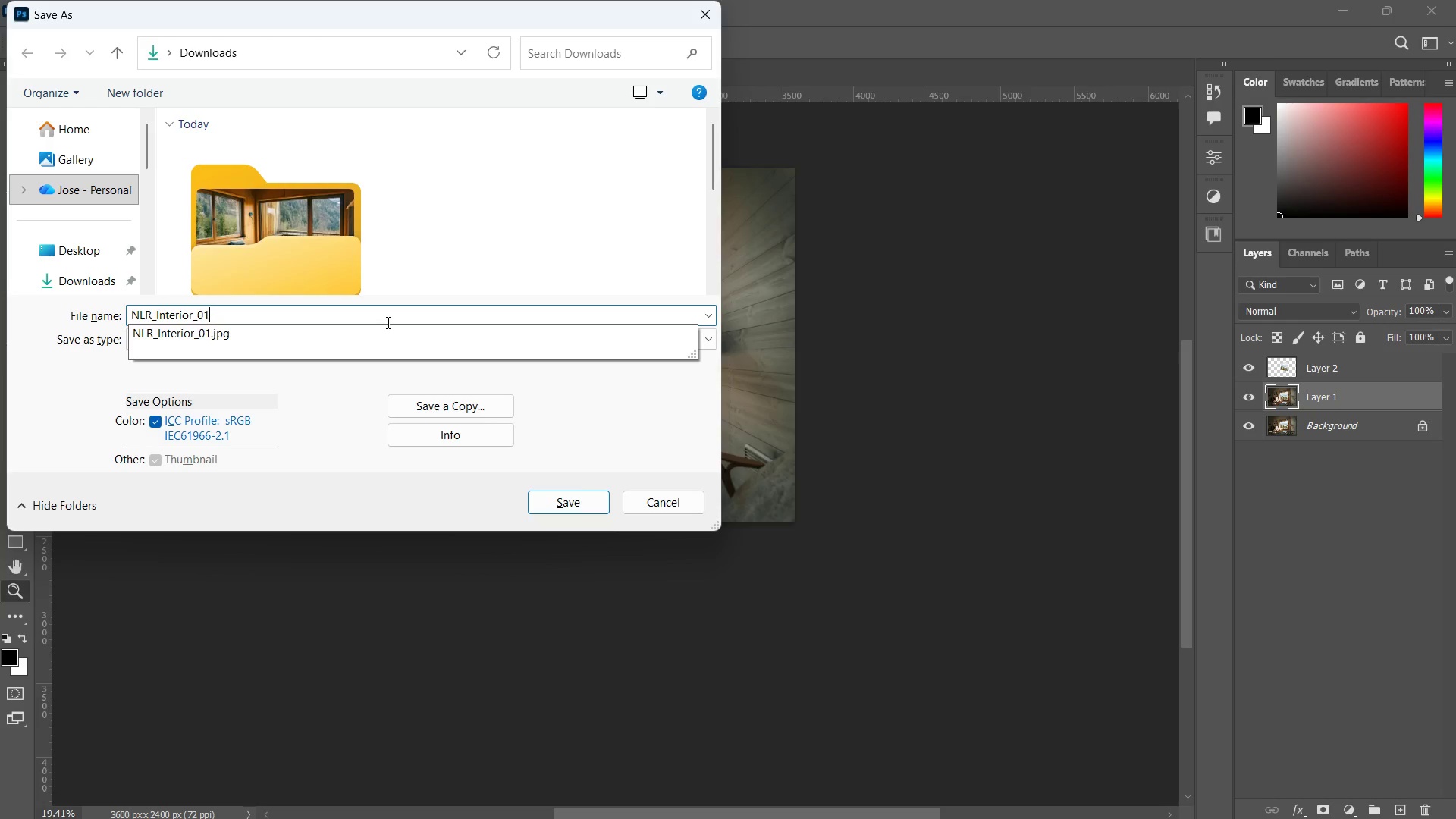 
key(Backspace)
 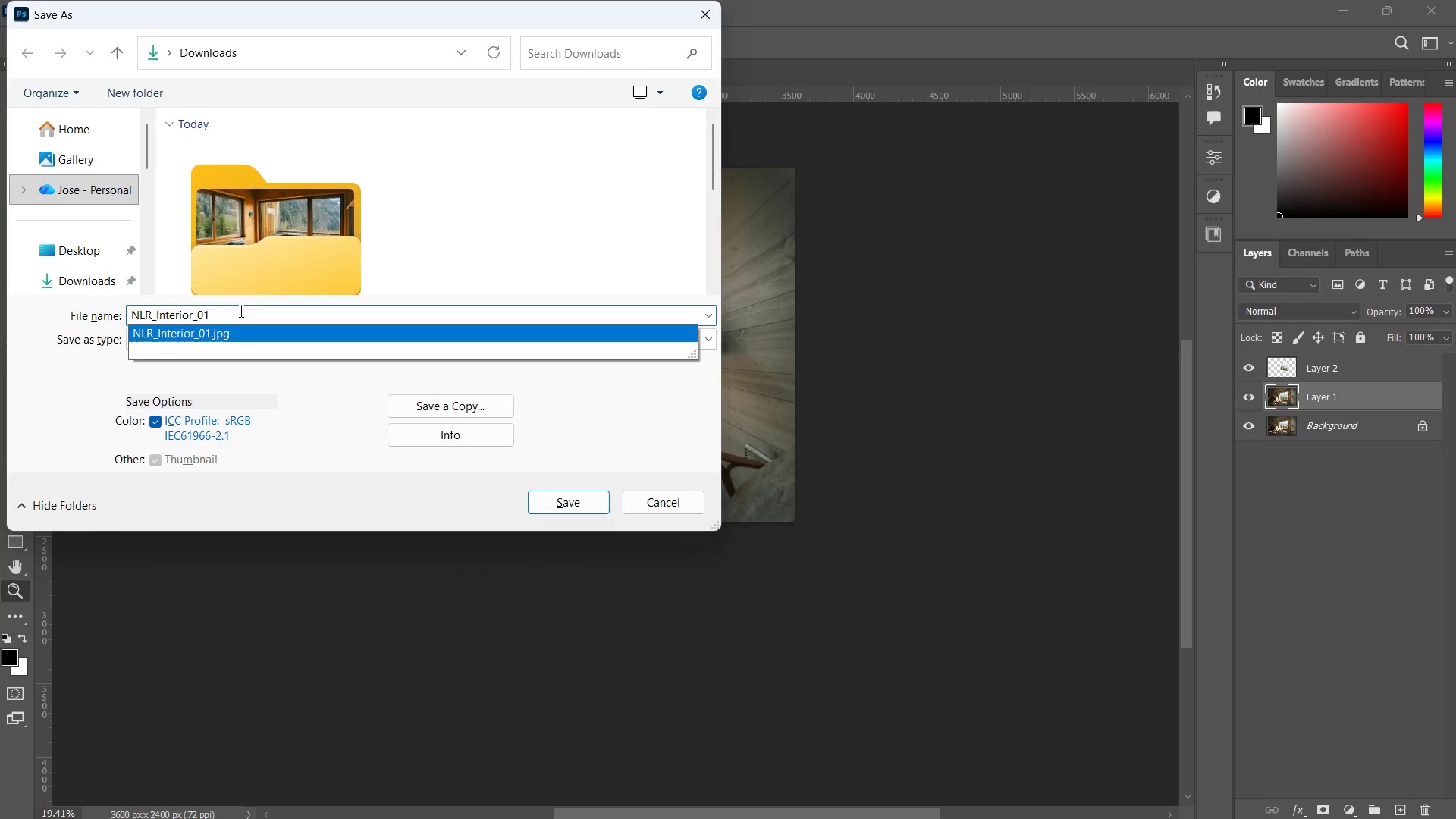 
key(Backspace)
 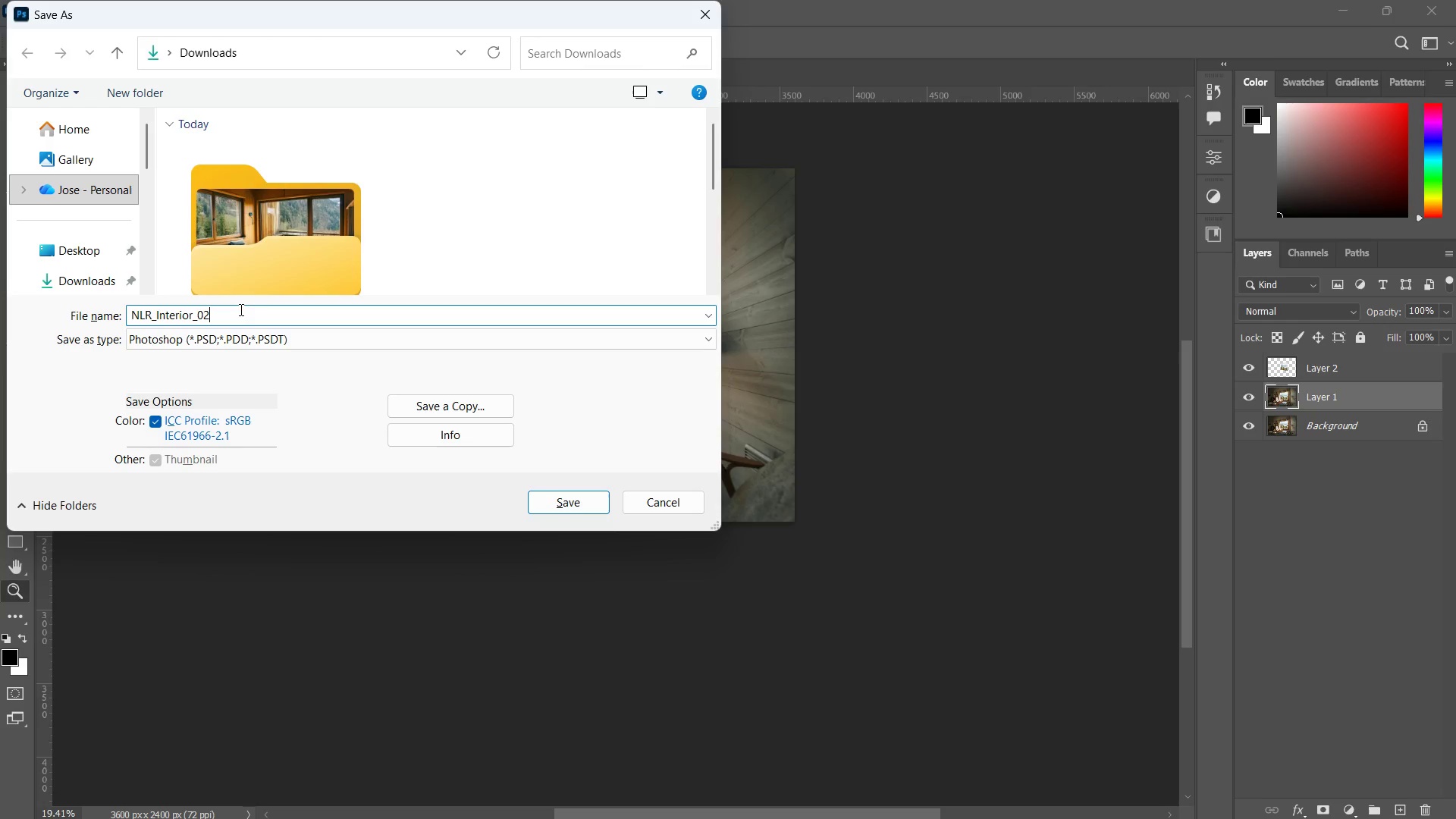 
key(2)
 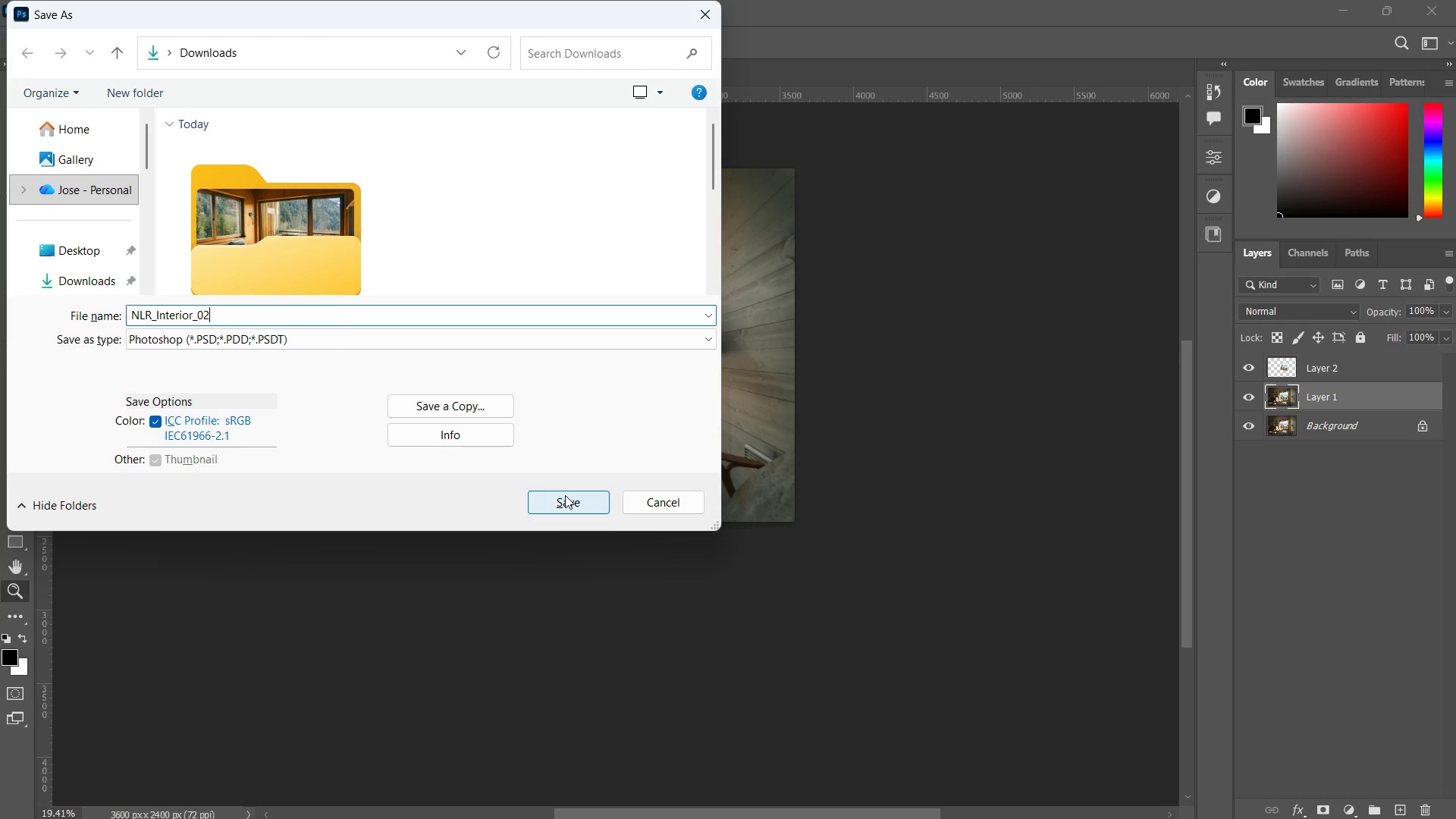 
left_click([565, 495])
 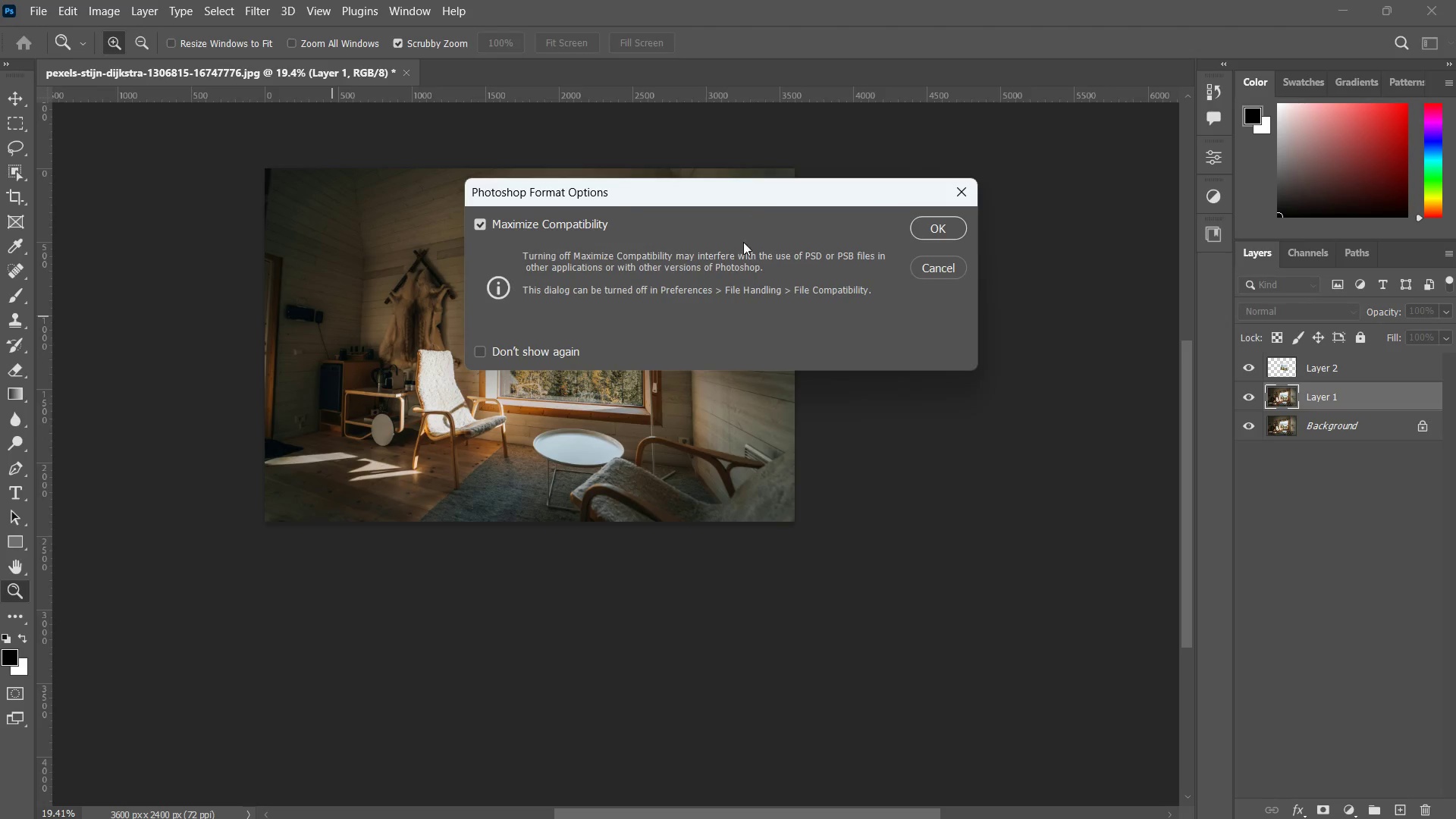 
left_click([950, 218])
 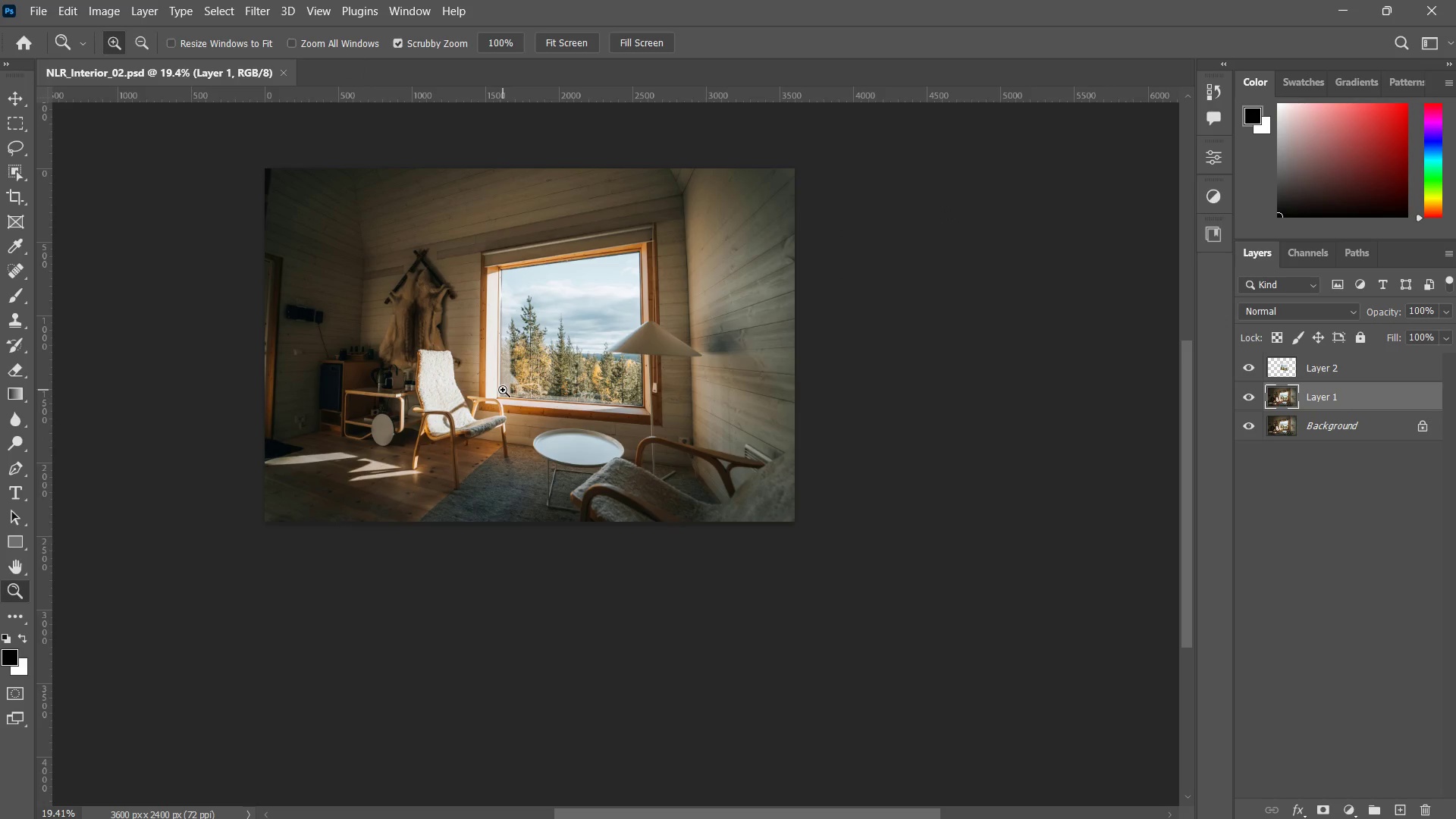 
left_click_drag(start_coordinate=[426, 354], to_coordinate=[492, 398])
 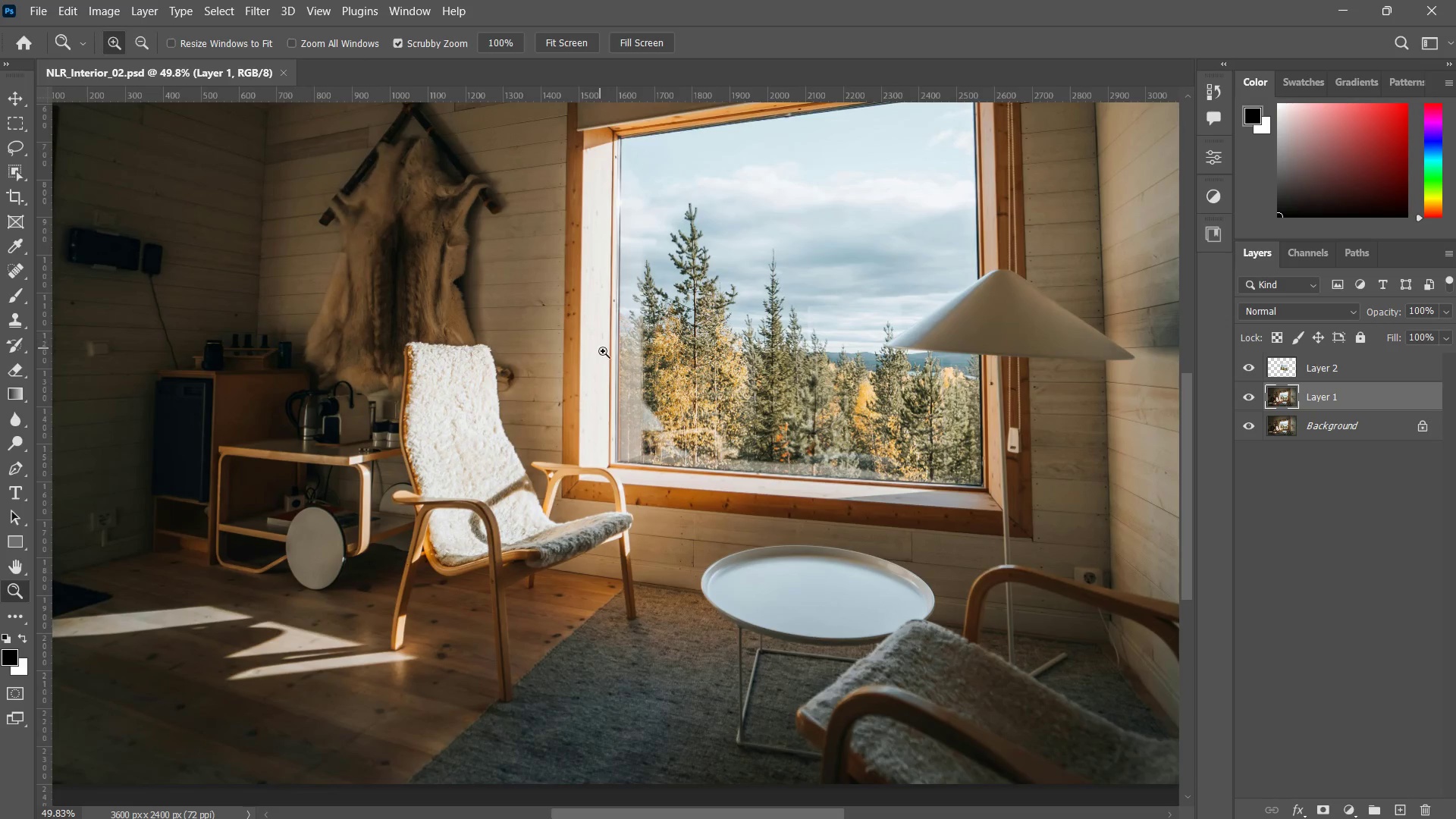 
hold_key(key=Space, duration=0.5)
 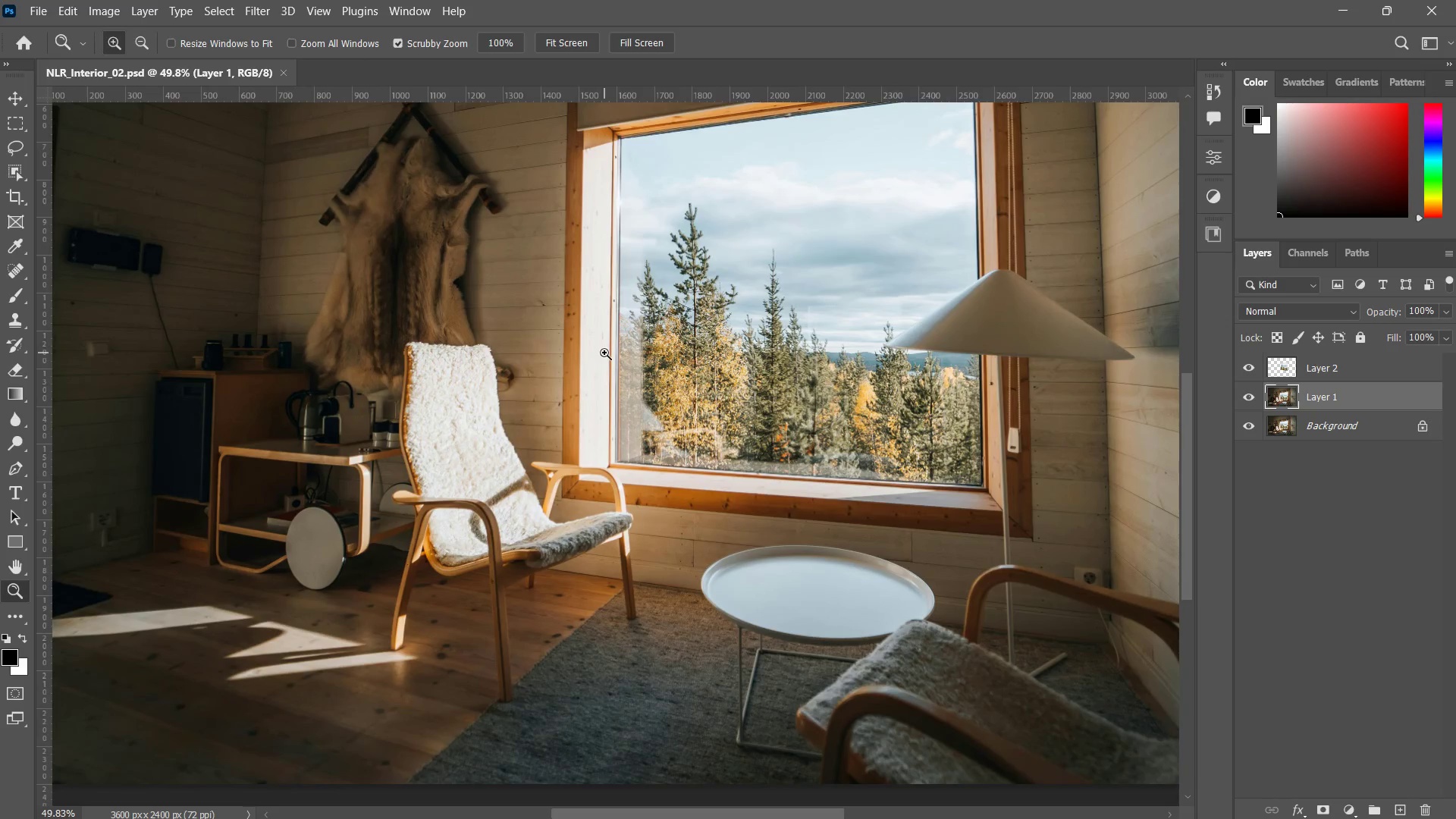 
type(zzz)
 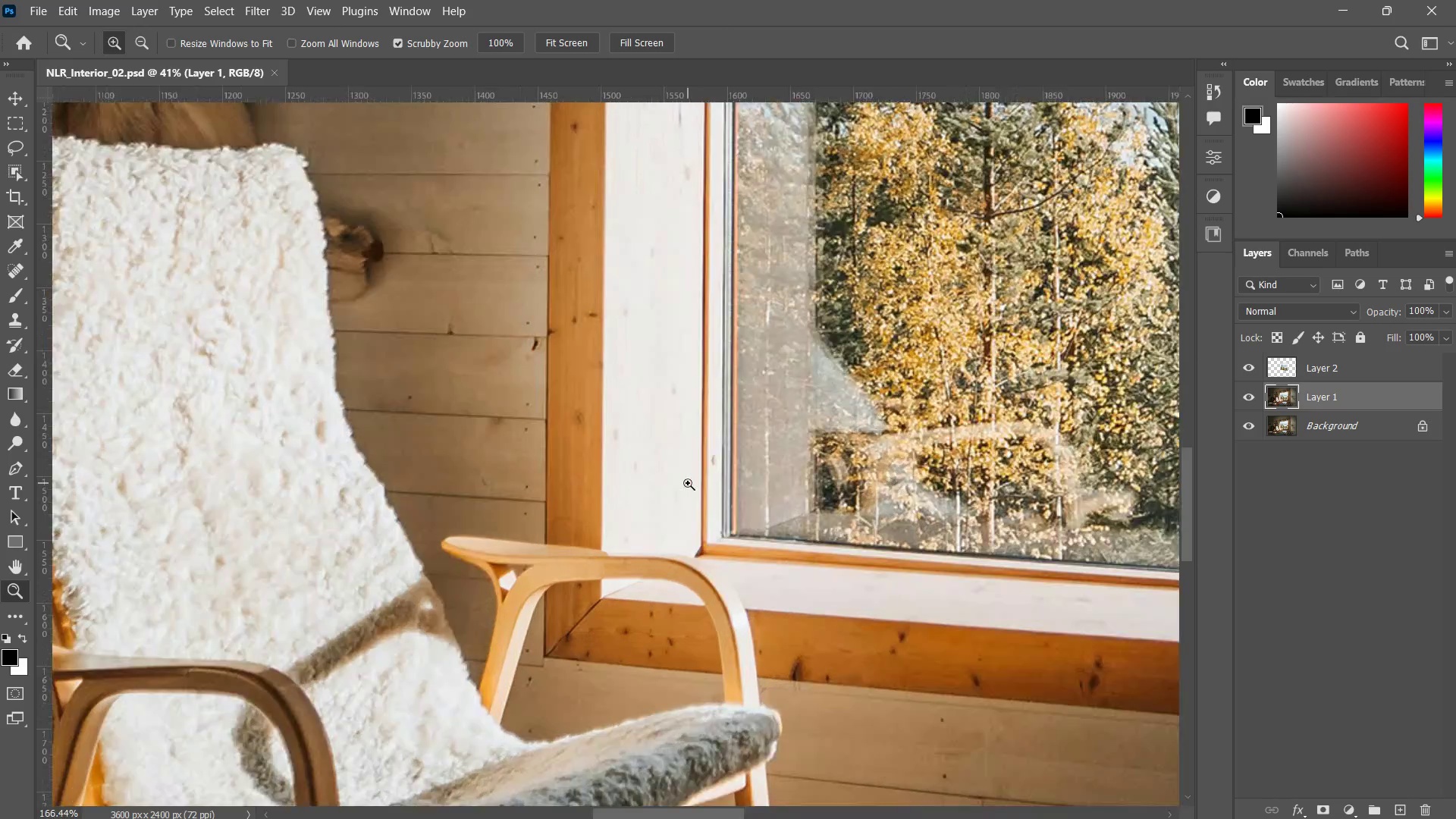 
left_click_drag(start_coordinate=[604, 359], to_coordinate=[597, 394])
 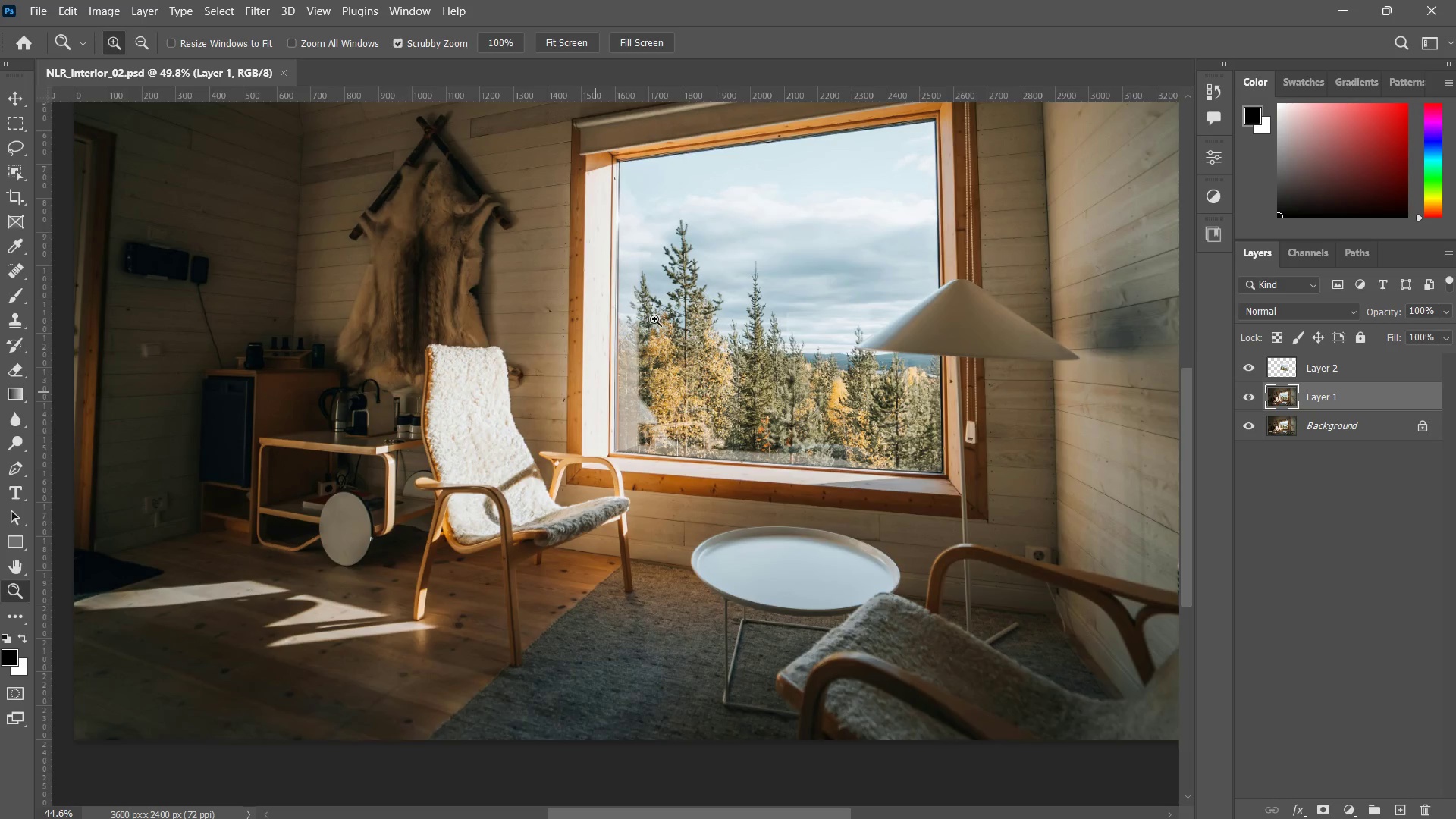 
hold_key(key=Space, duration=0.38)
 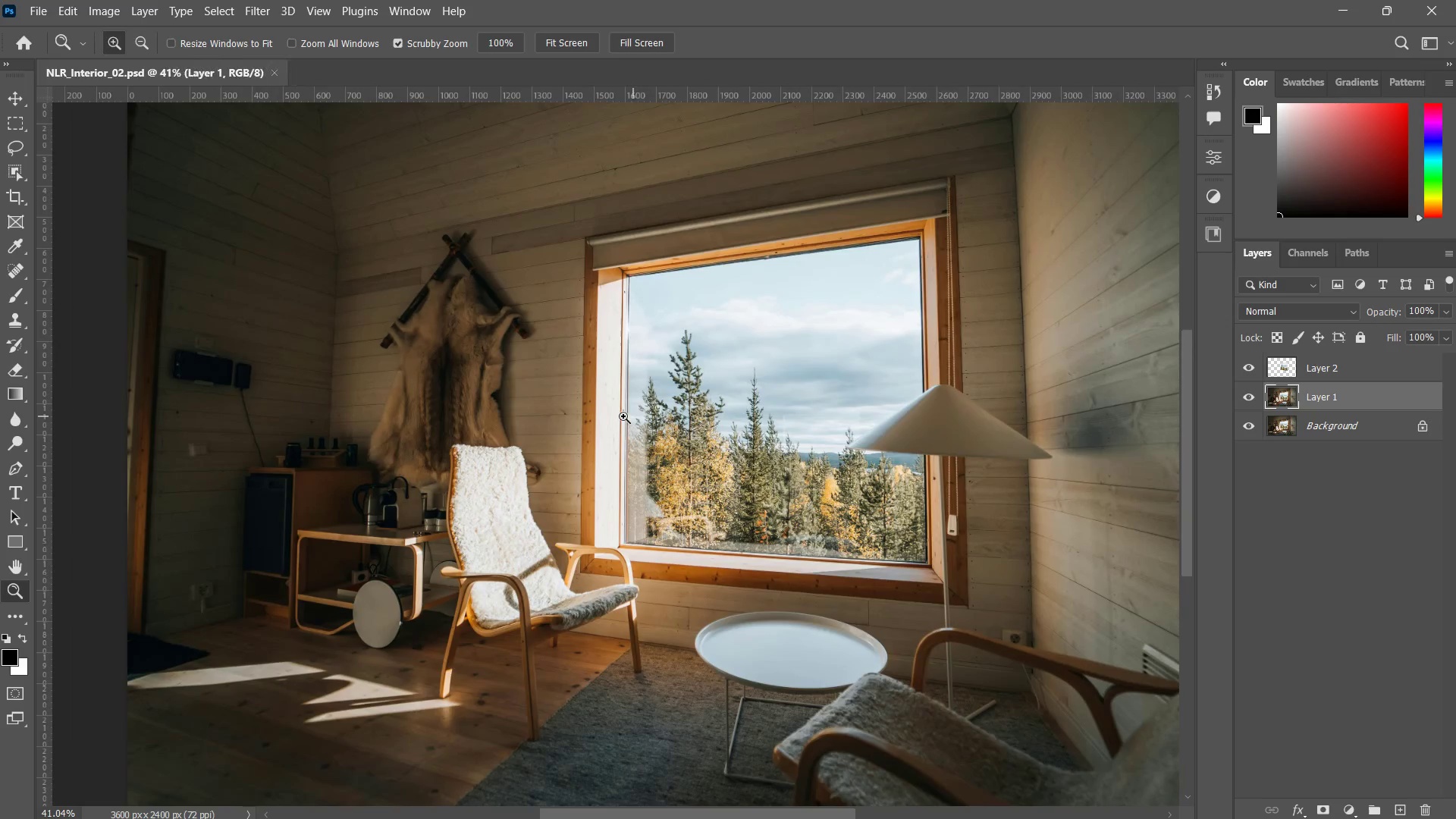 
left_click_drag(start_coordinate=[651, 316], to_coordinate=[654, 422])
 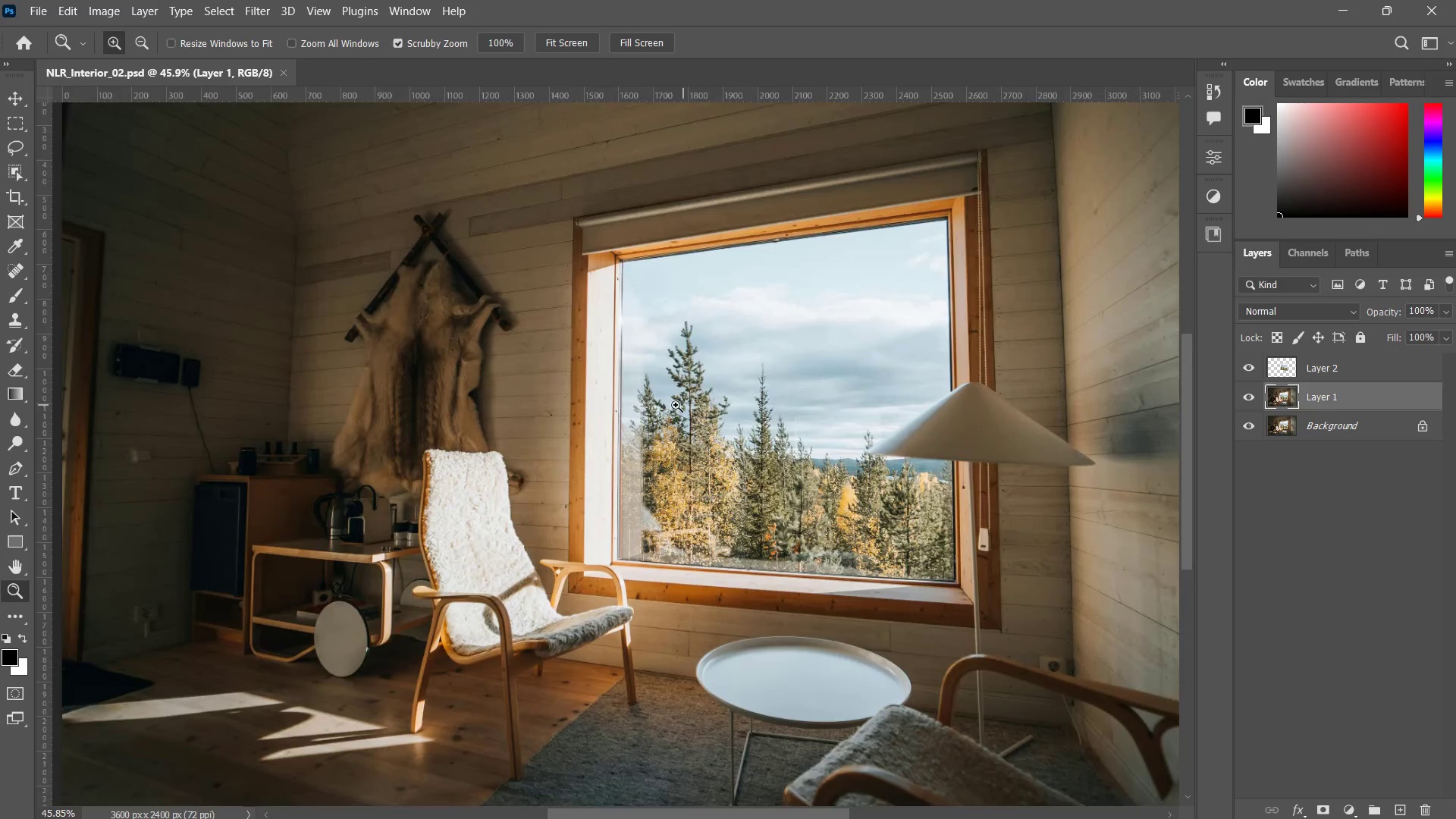 
left_click_drag(start_coordinate=[683, 405], to_coordinate=[667, 419])
 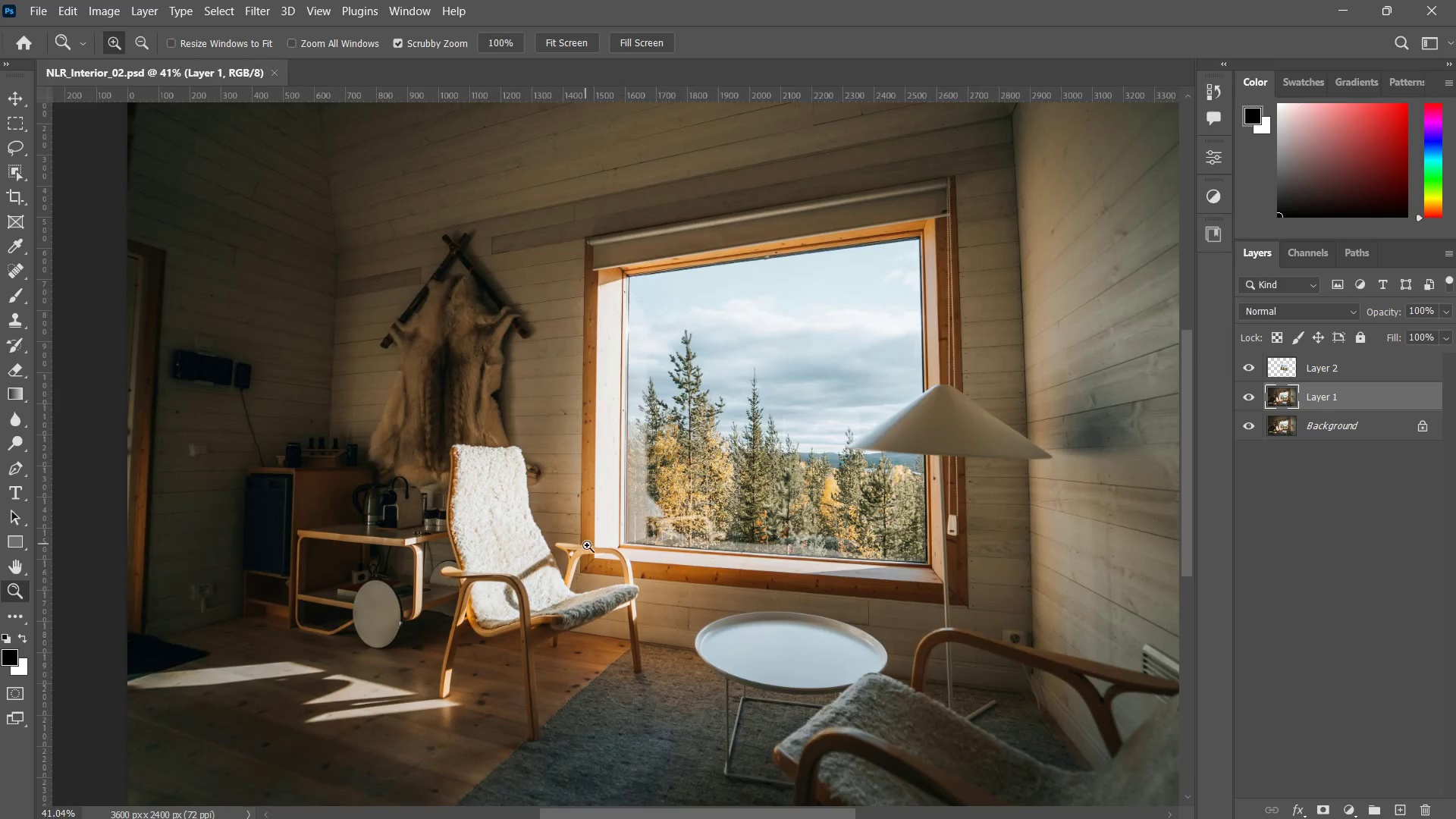 
left_click_drag(start_coordinate=[592, 545], to_coordinate=[664, 486])
 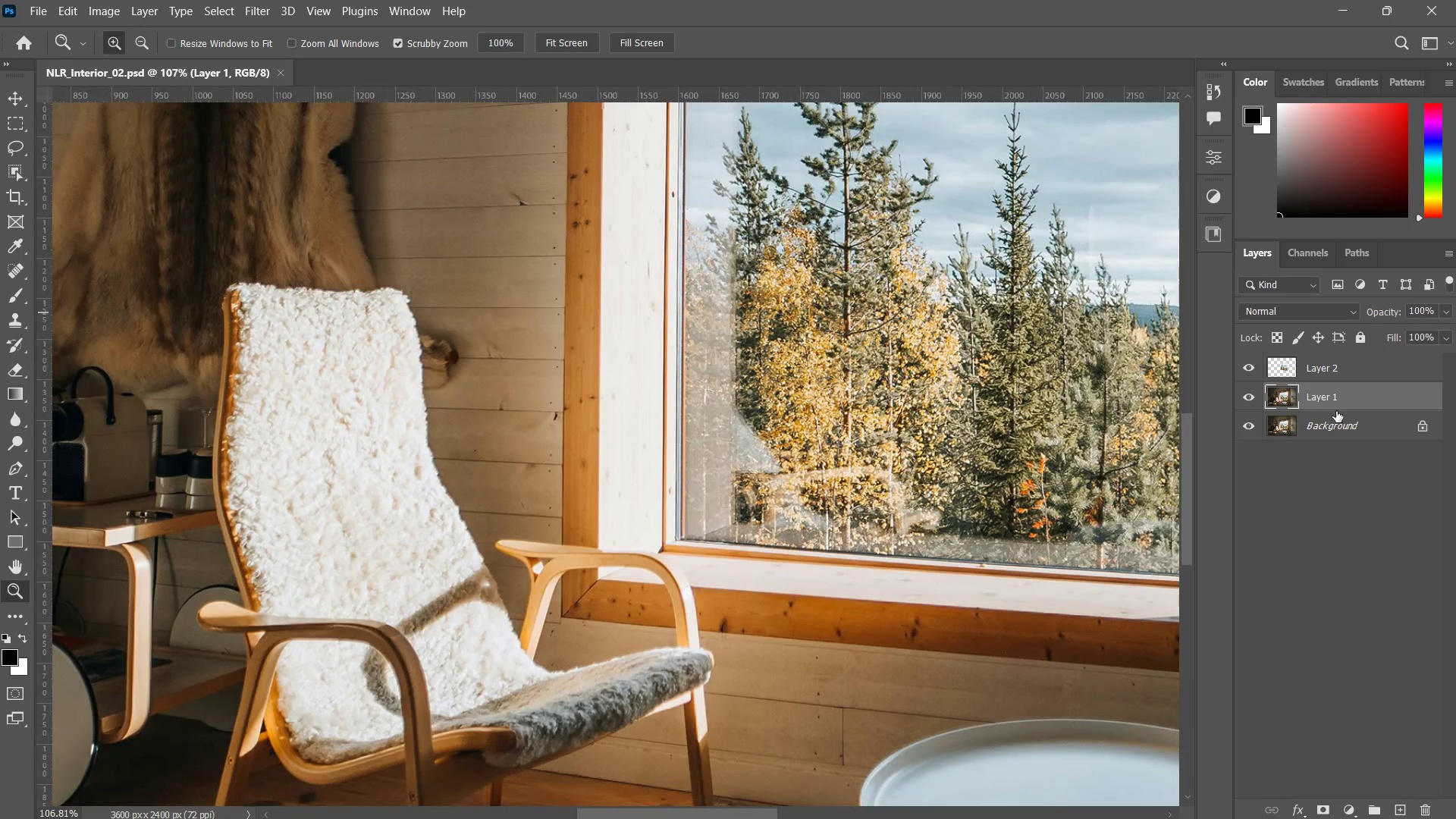 
key(Control+J)
 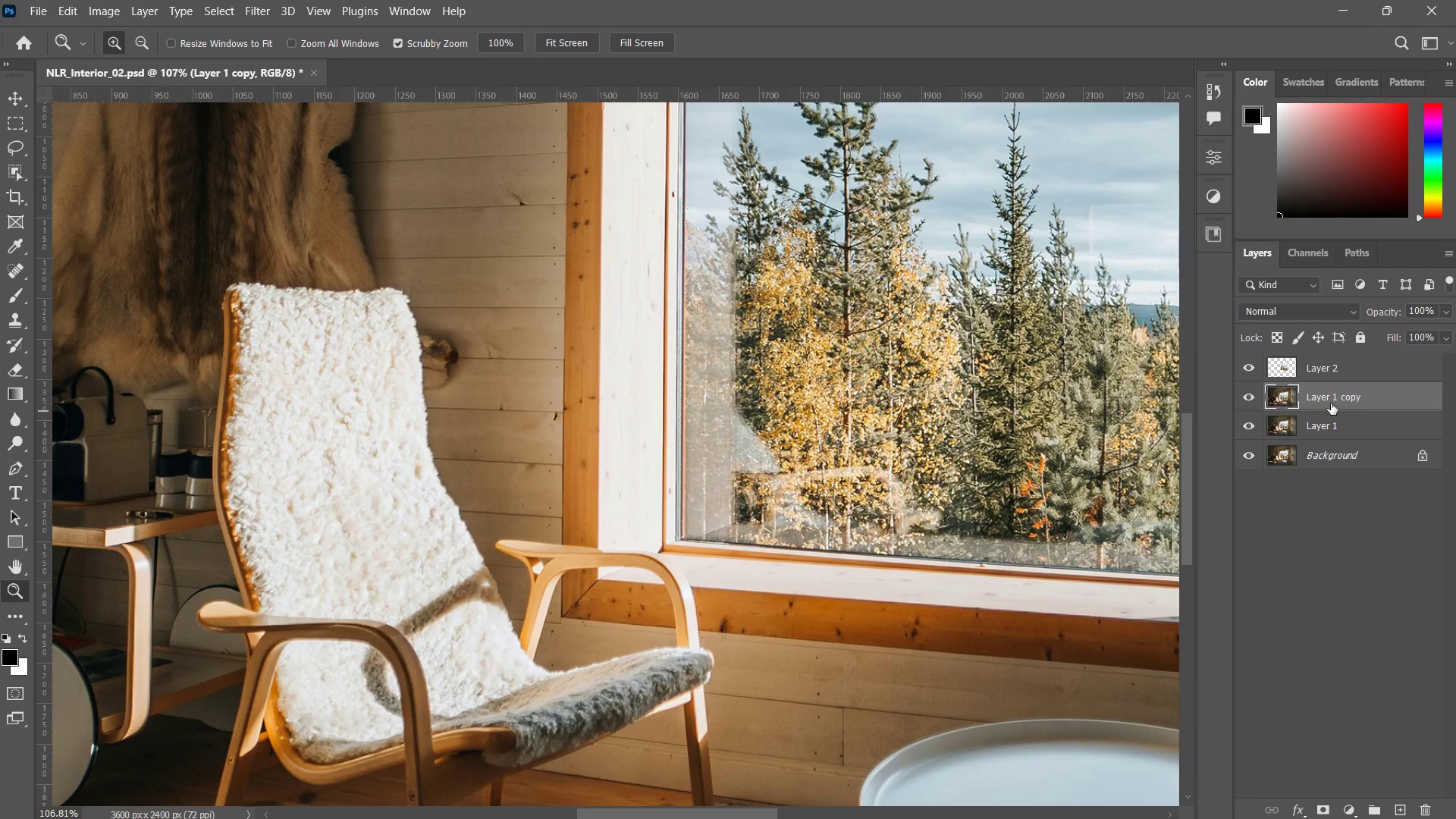 
key(Z)
 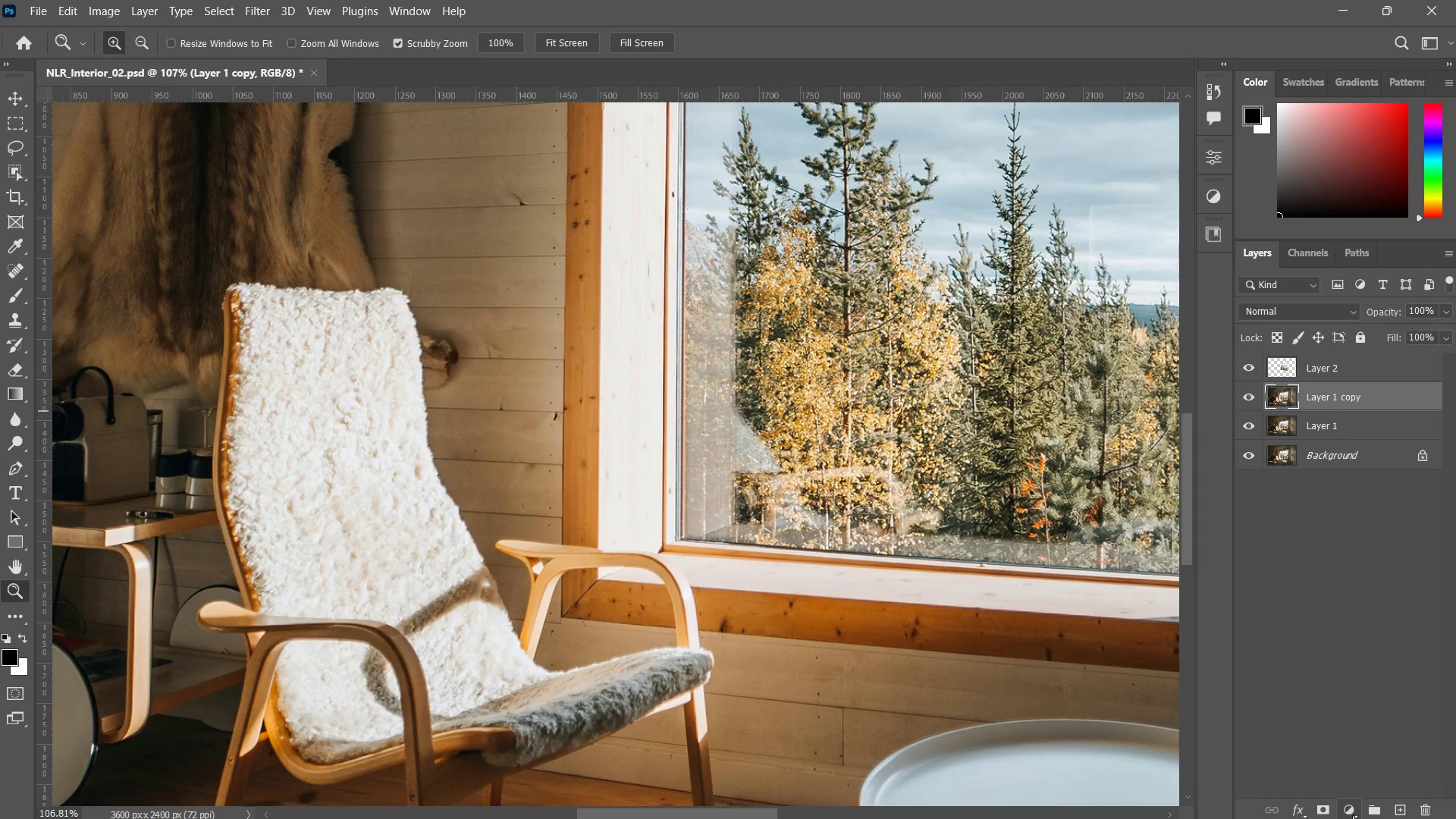 
wait(5.22)
 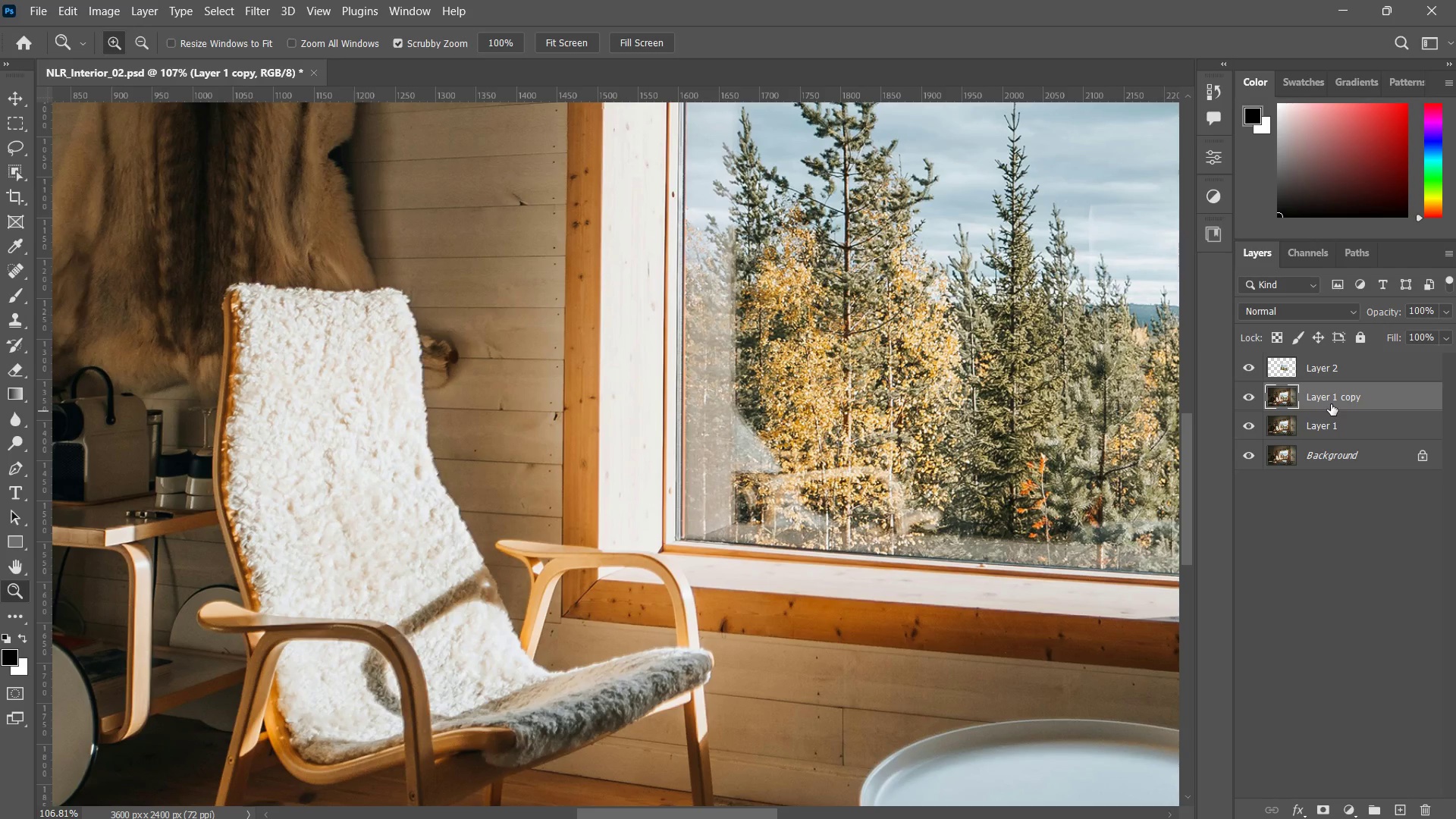 
key(Control+G)
 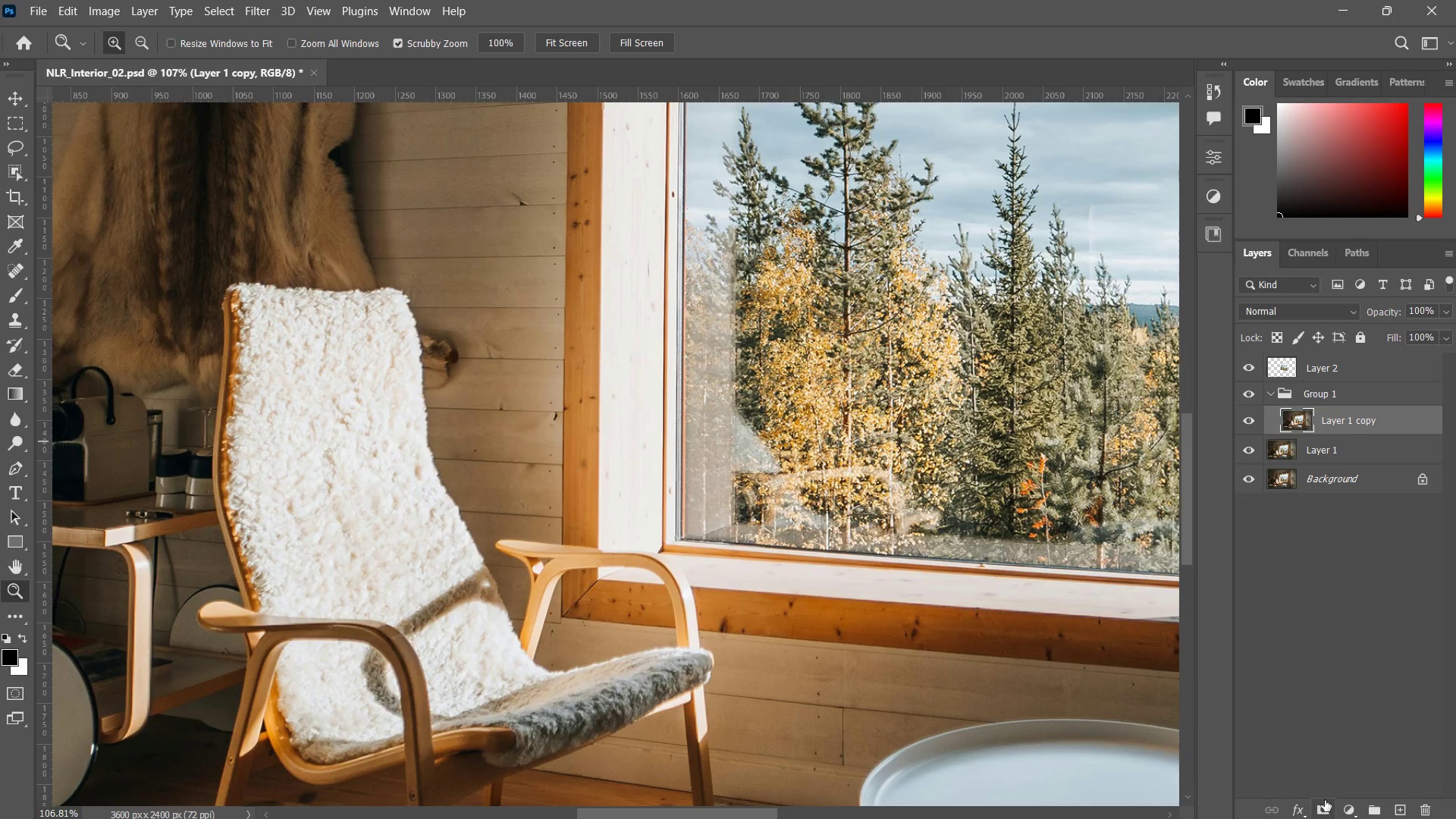 
left_click([1344, 806])
 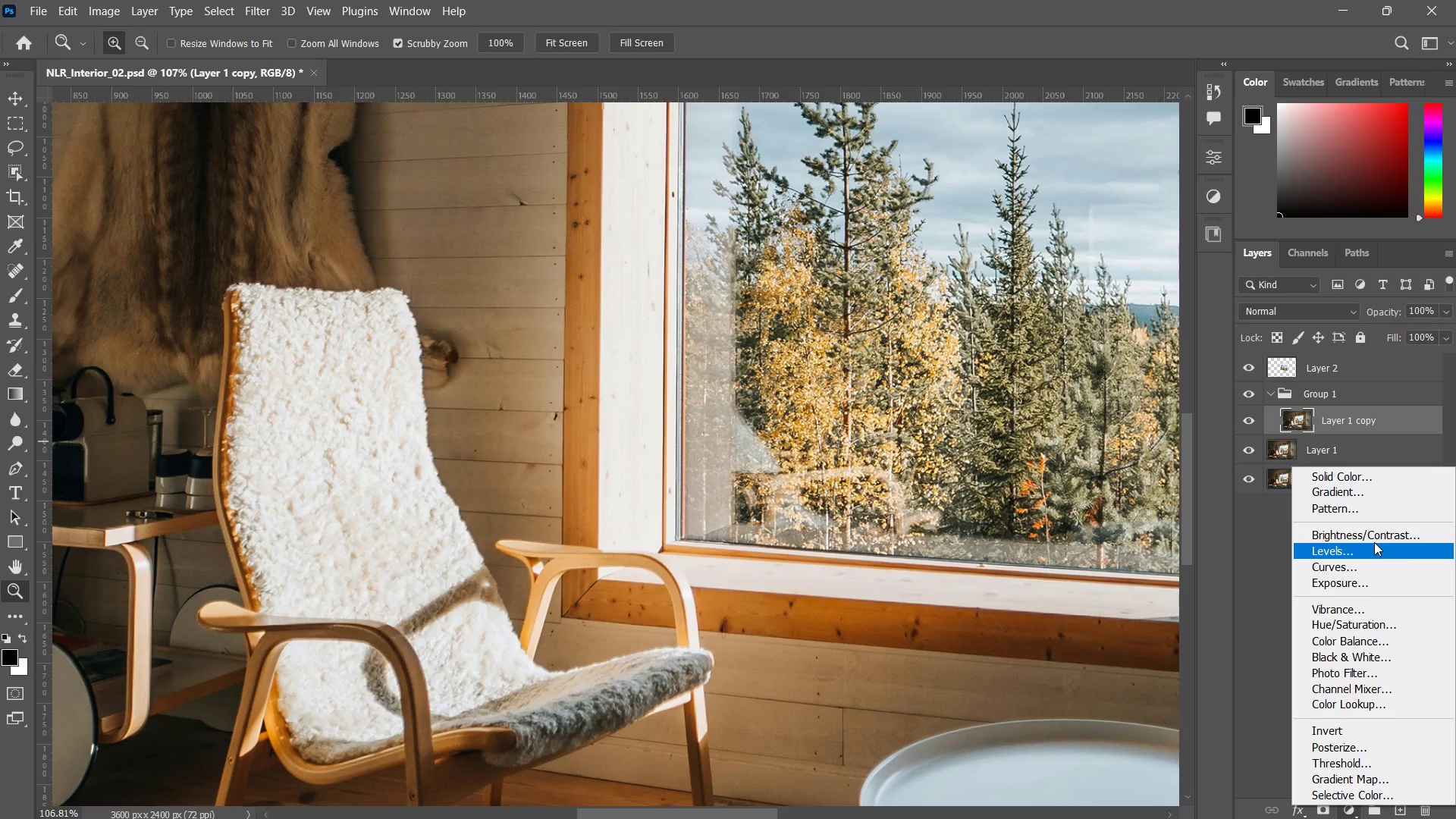 
left_click([1376, 534])
 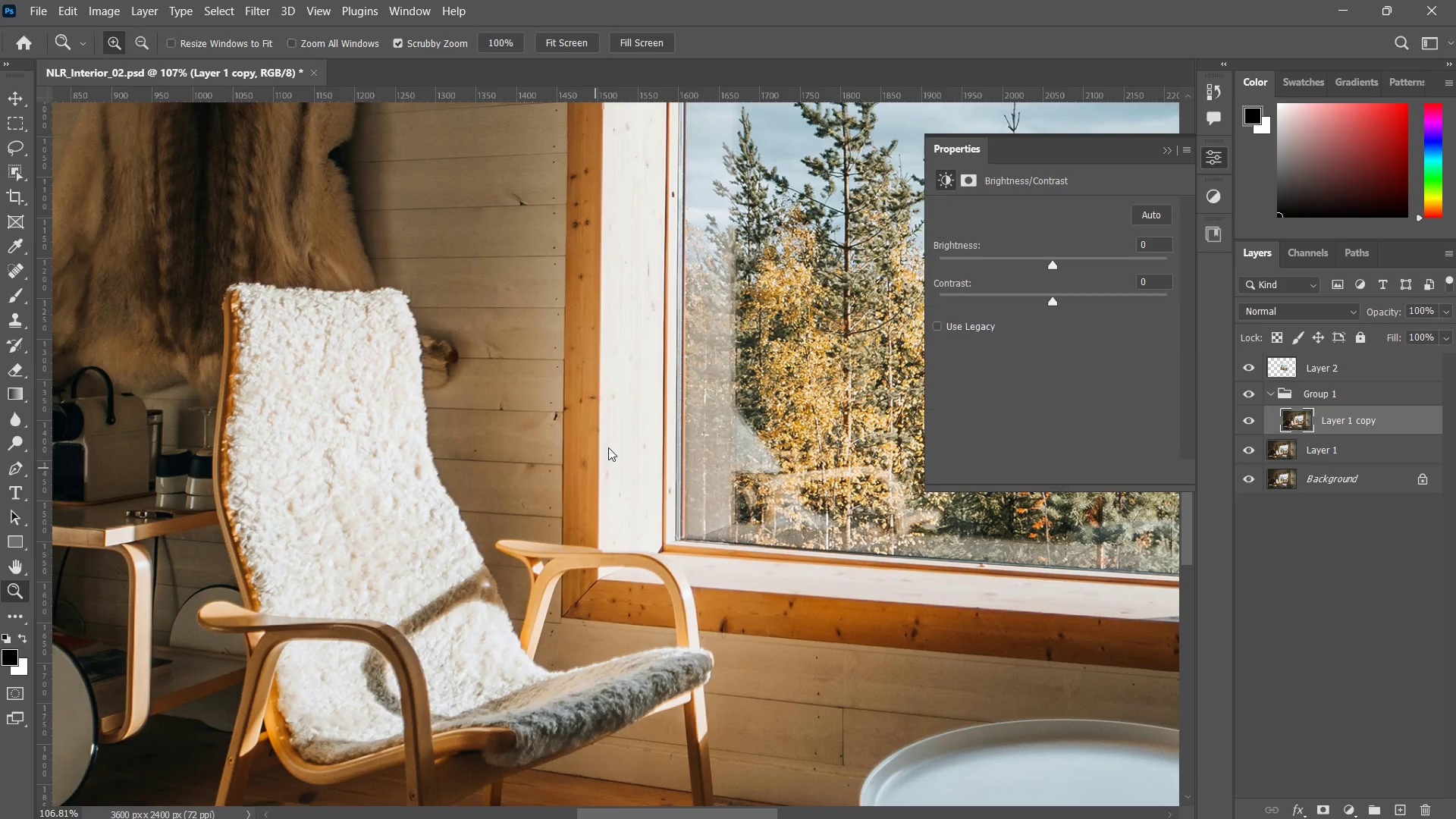 
key(Z)
 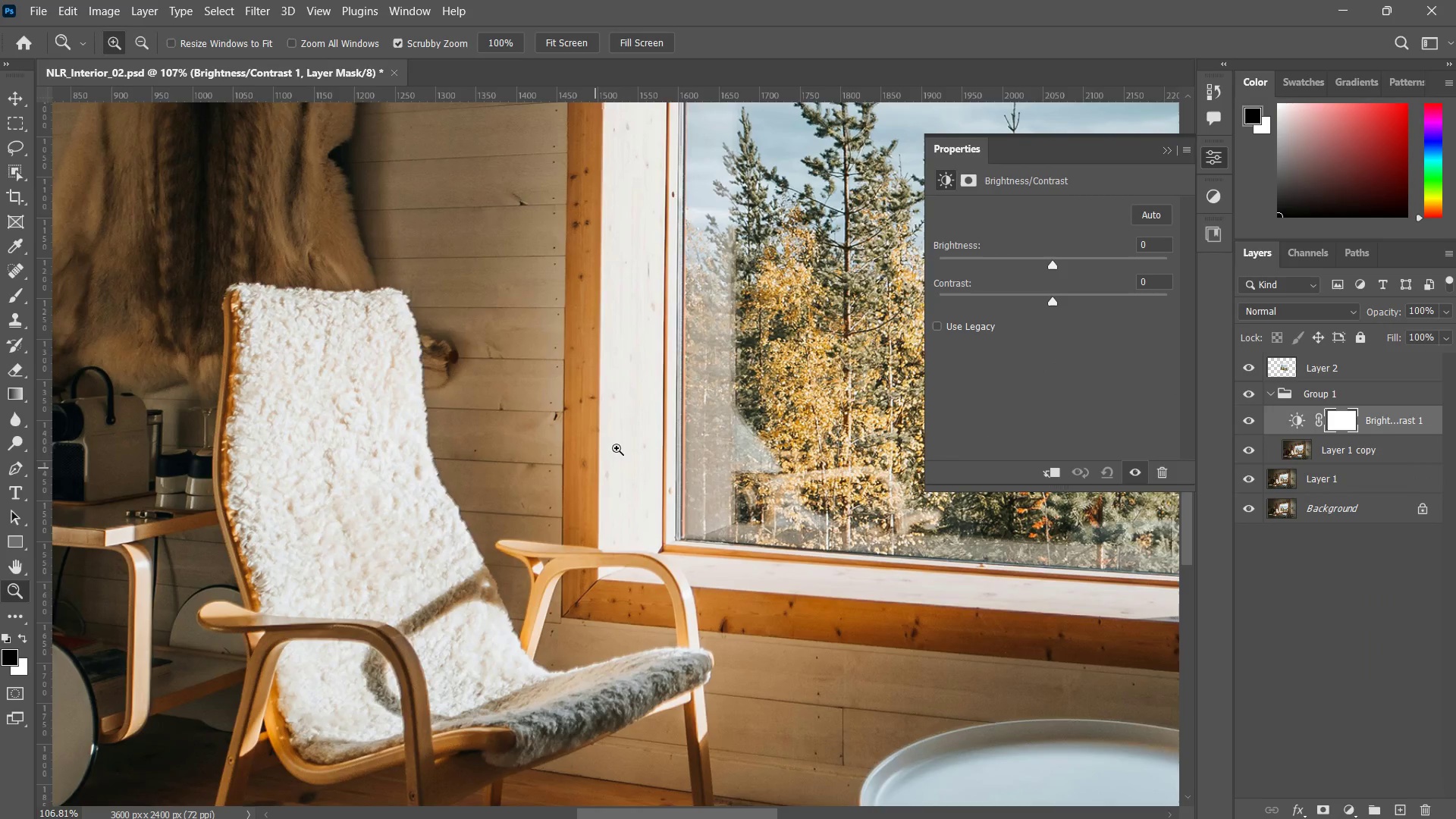 
left_click_drag(start_coordinate=[619, 447], to_coordinate=[532, 510])
 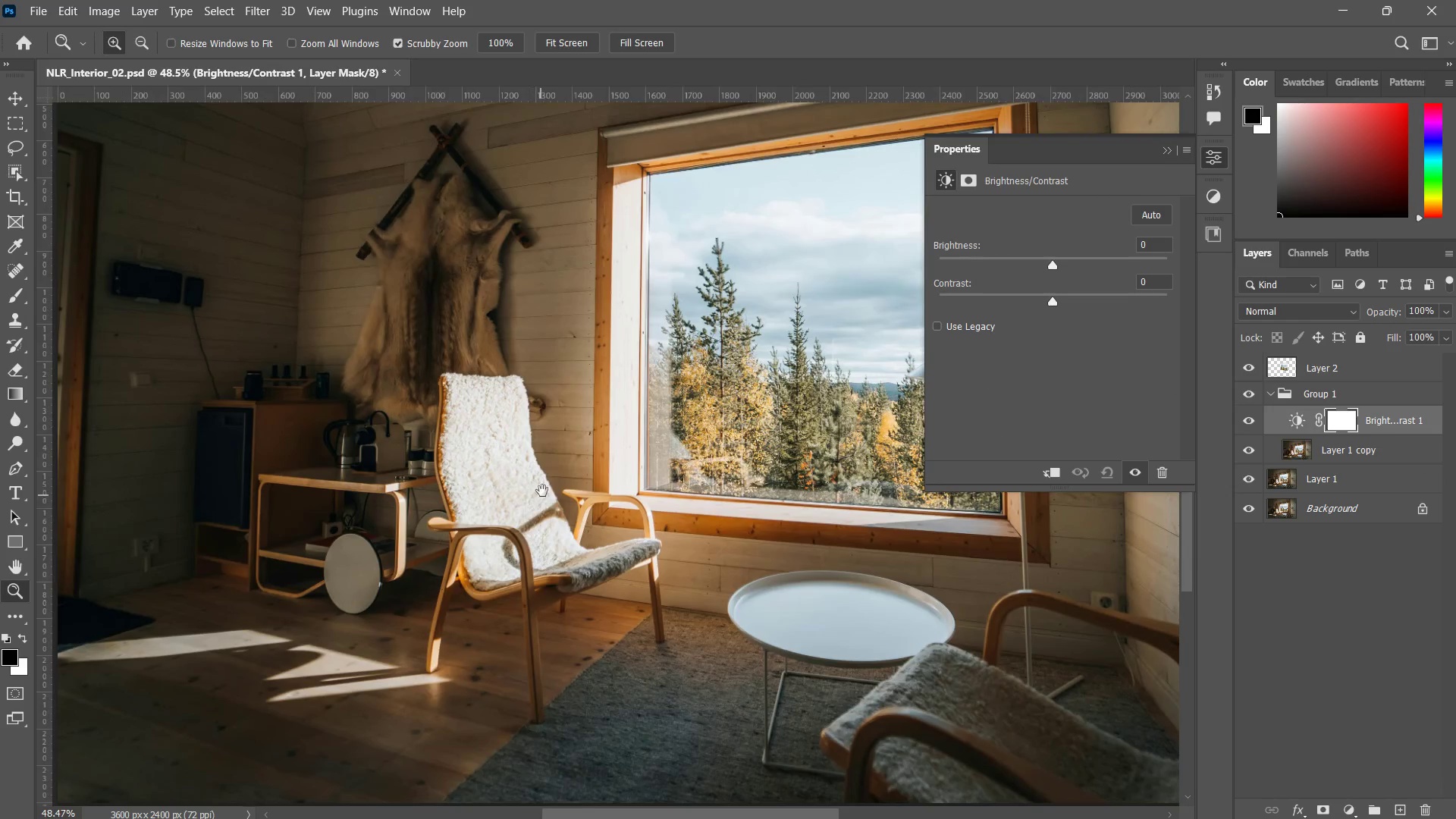 
hold_key(key=Space, duration=0.62)
 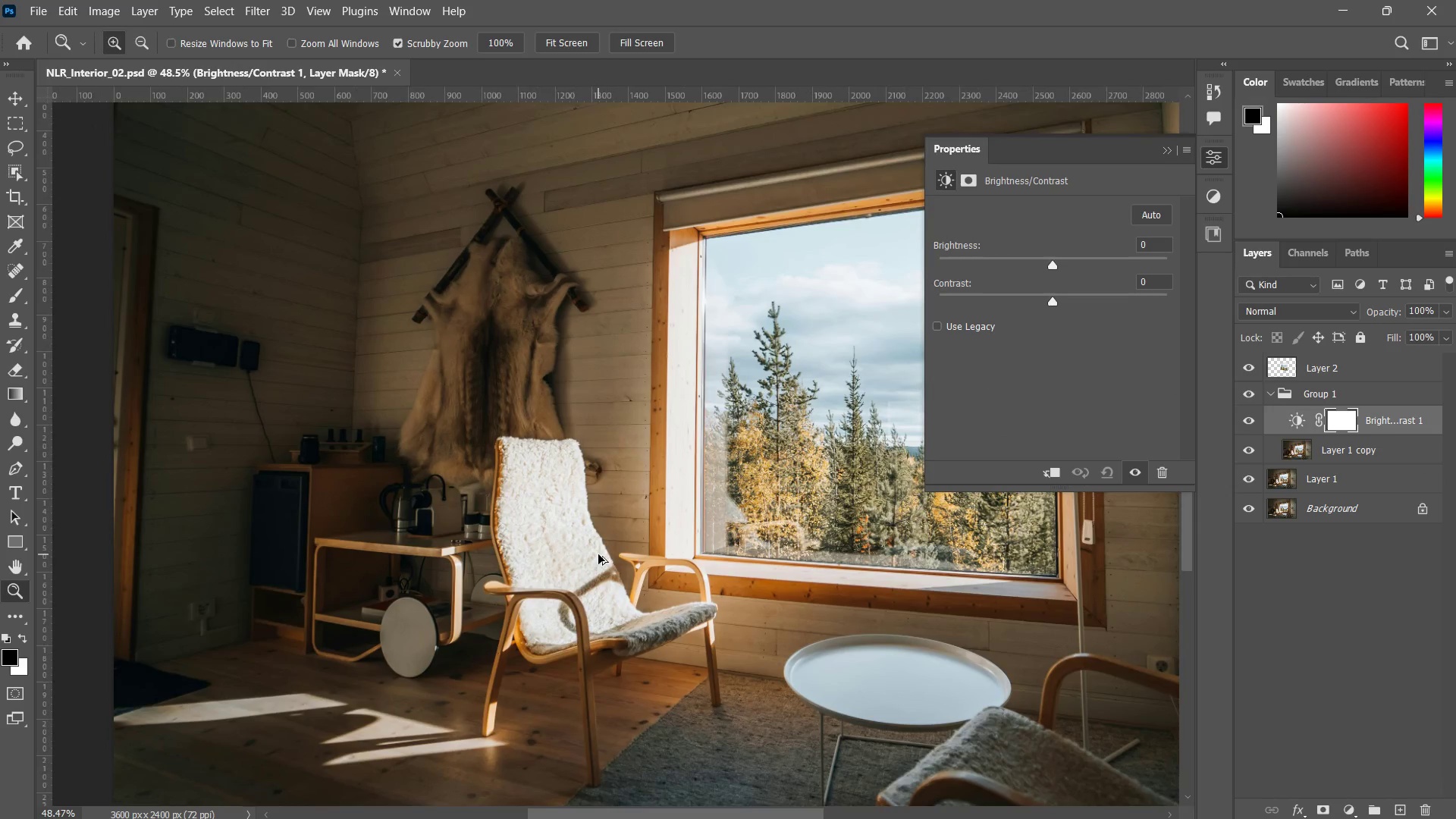 
left_click_drag(start_coordinate=[542, 491], to_coordinate=[598, 554])
 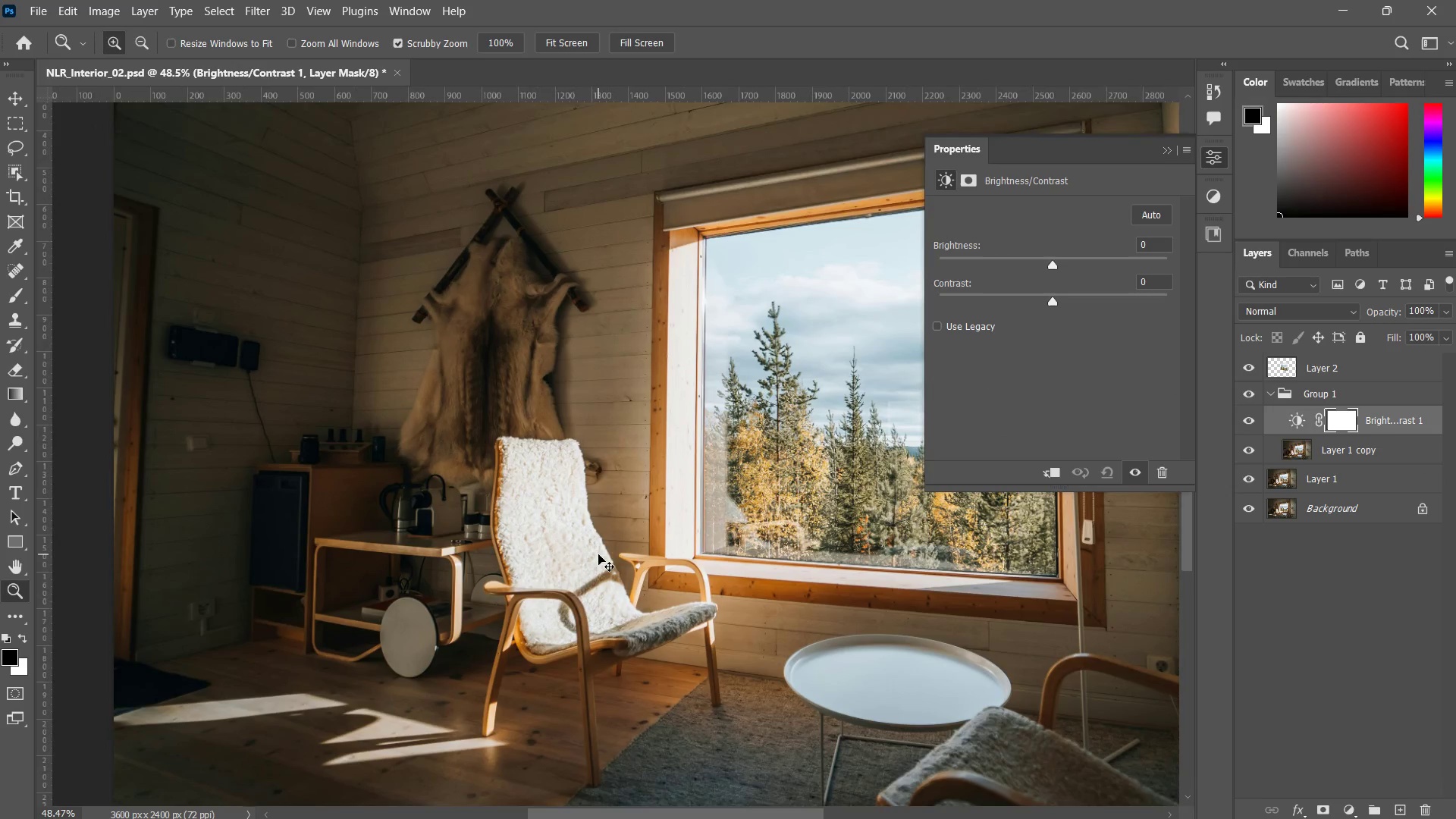 
key(Alt+Control+AltLeft)
 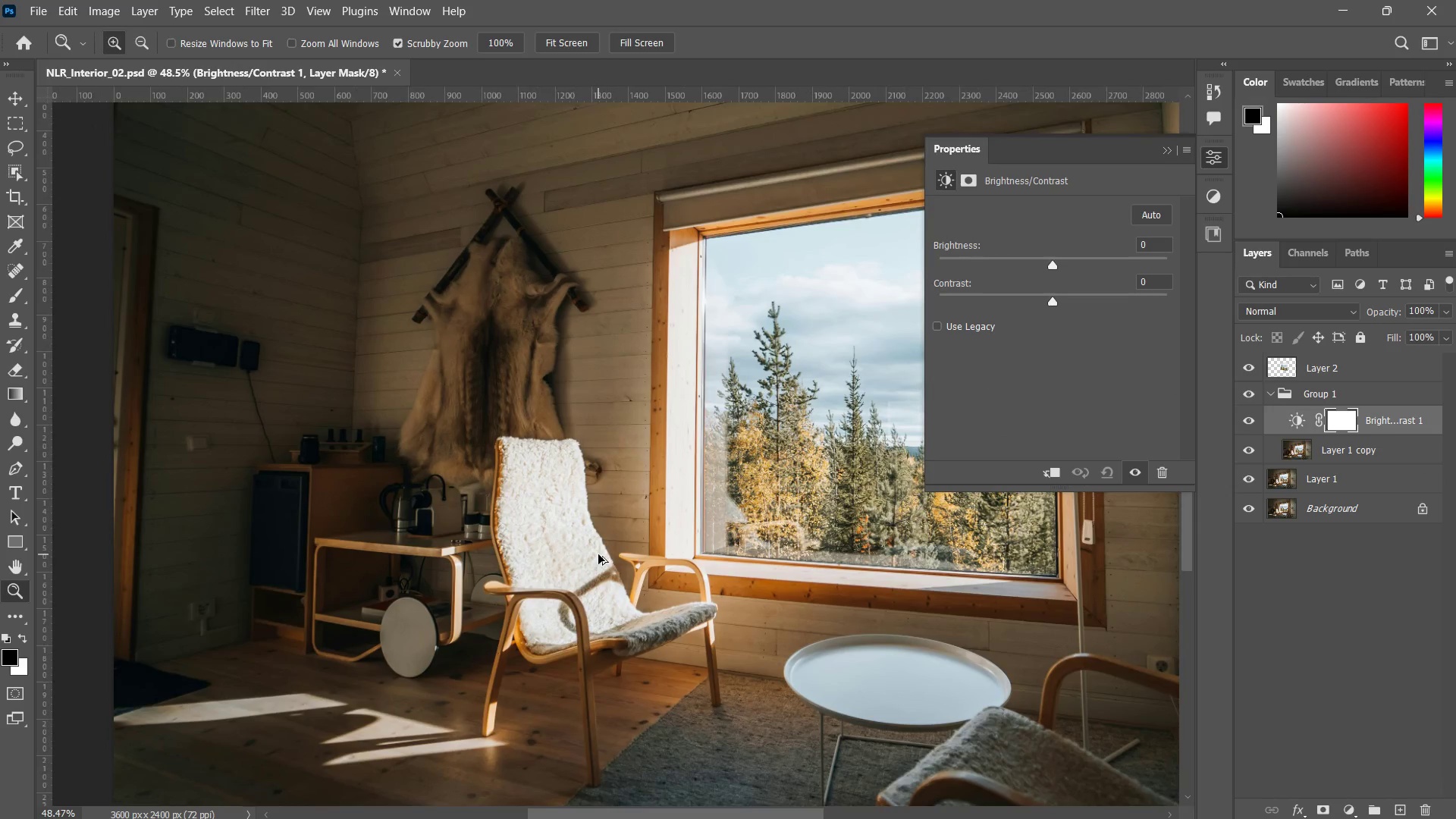 
key(Alt+Control+I)
 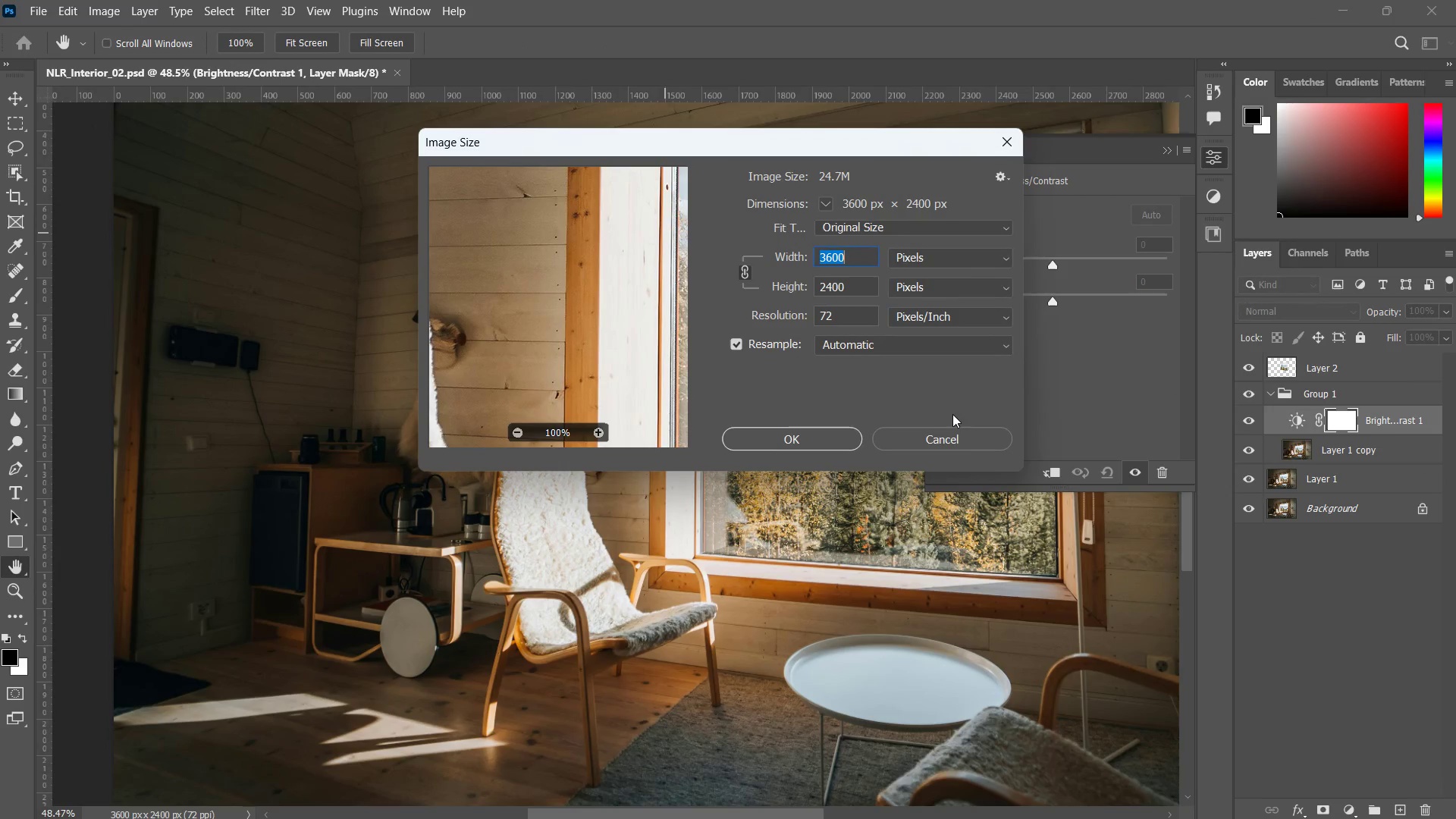 
left_click_drag(start_coordinate=[944, 431], to_coordinate=[940, 432])
 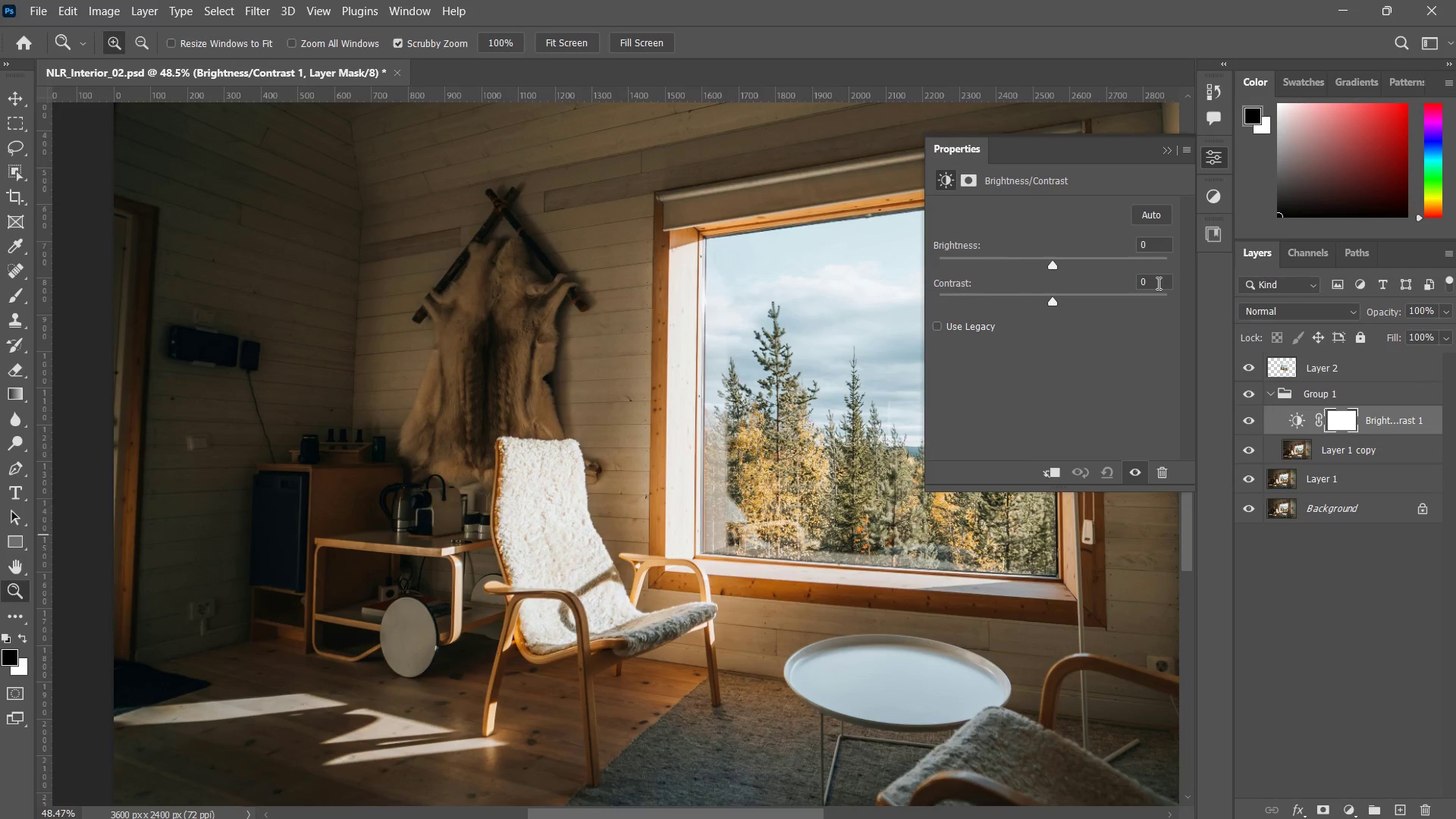 
left_click_drag(start_coordinate=[1048, 260], to_coordinate=[1193, 295])
 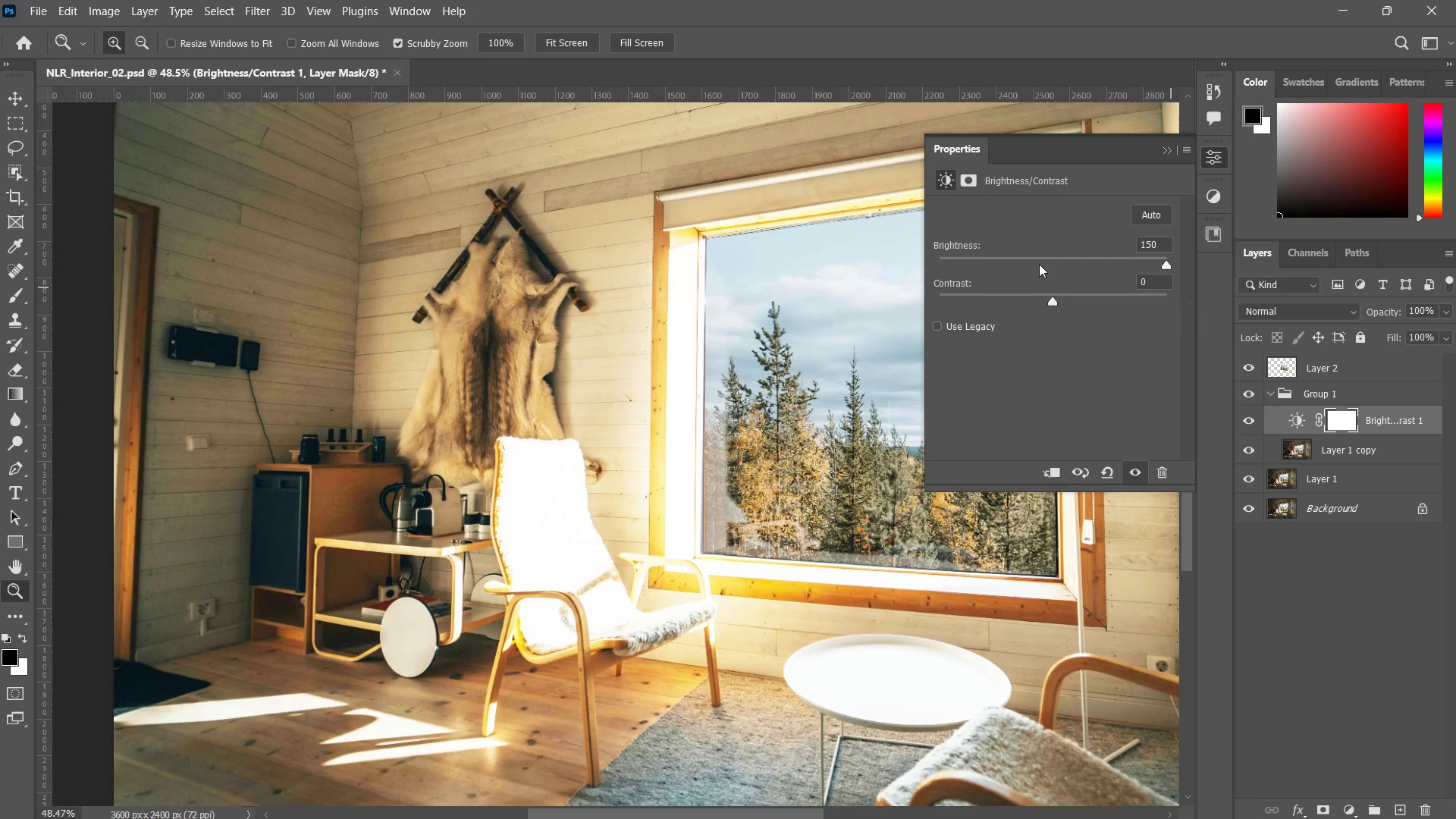 
left_click_drag(start_coordinate=[1026, 256], to_coordinate=[1097, 267])
 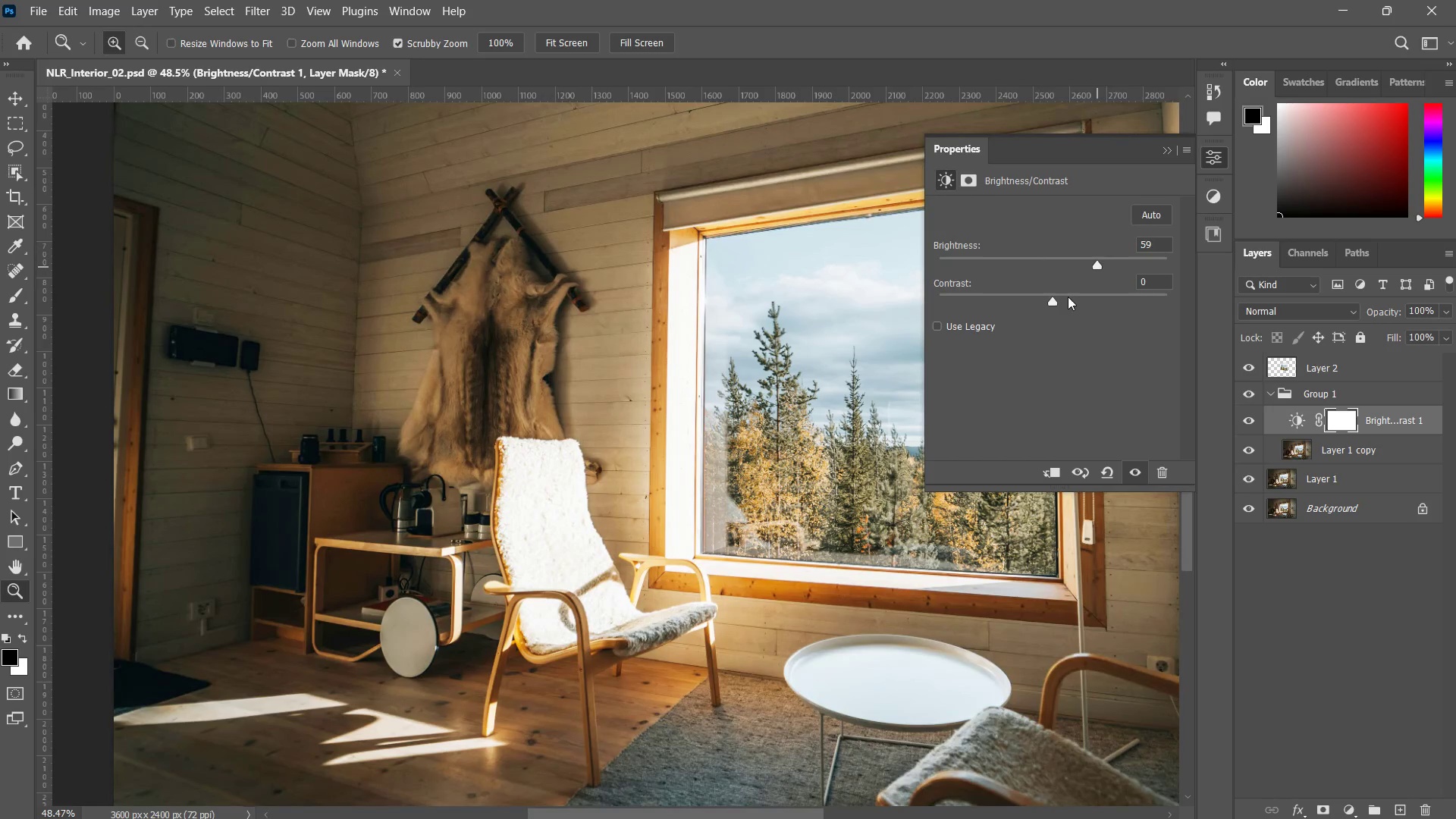 
left_click_drag(start_coordinate=[1054, 300], to_coordinate=[1009, 309])
 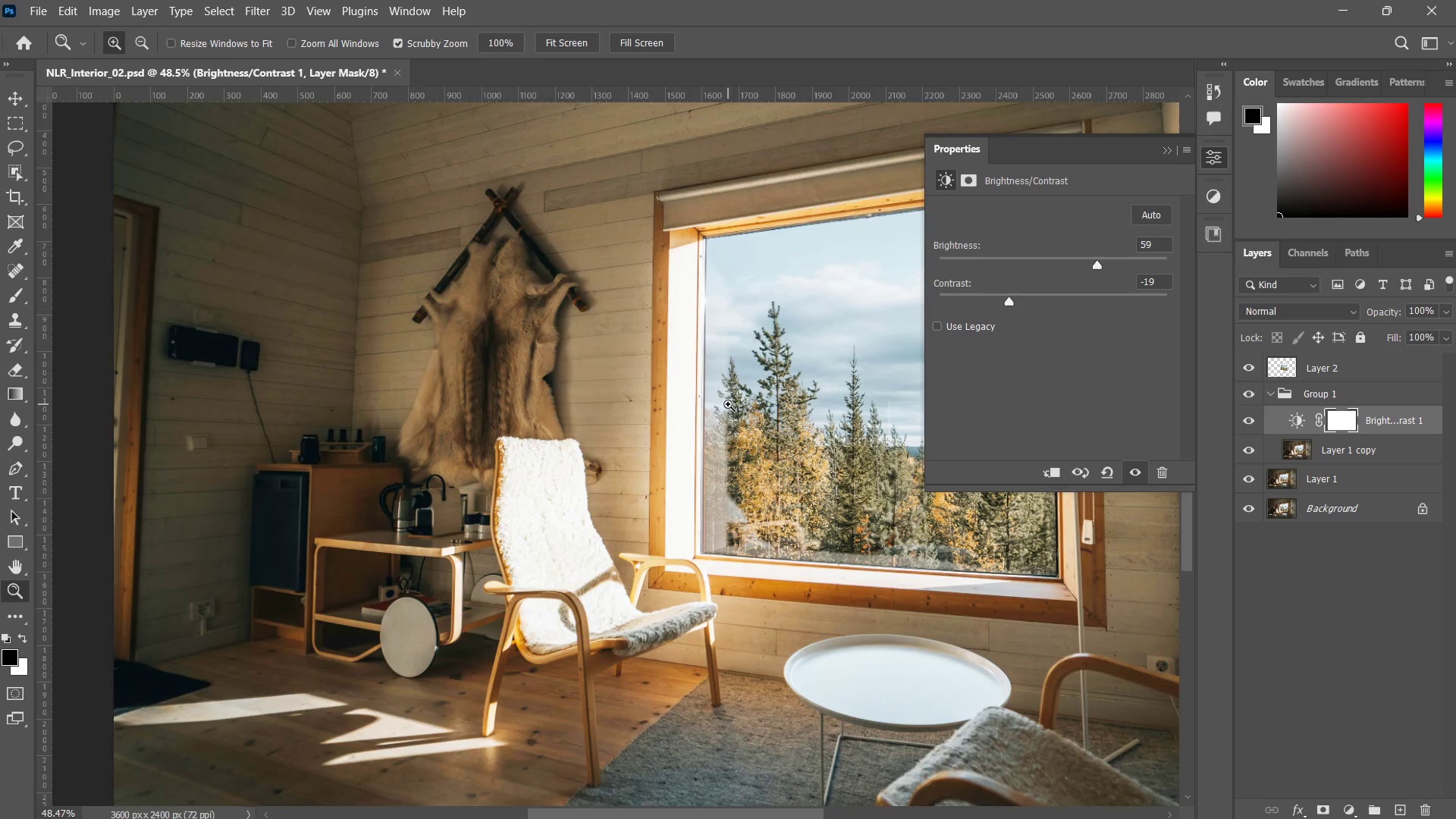 
type(zz)
 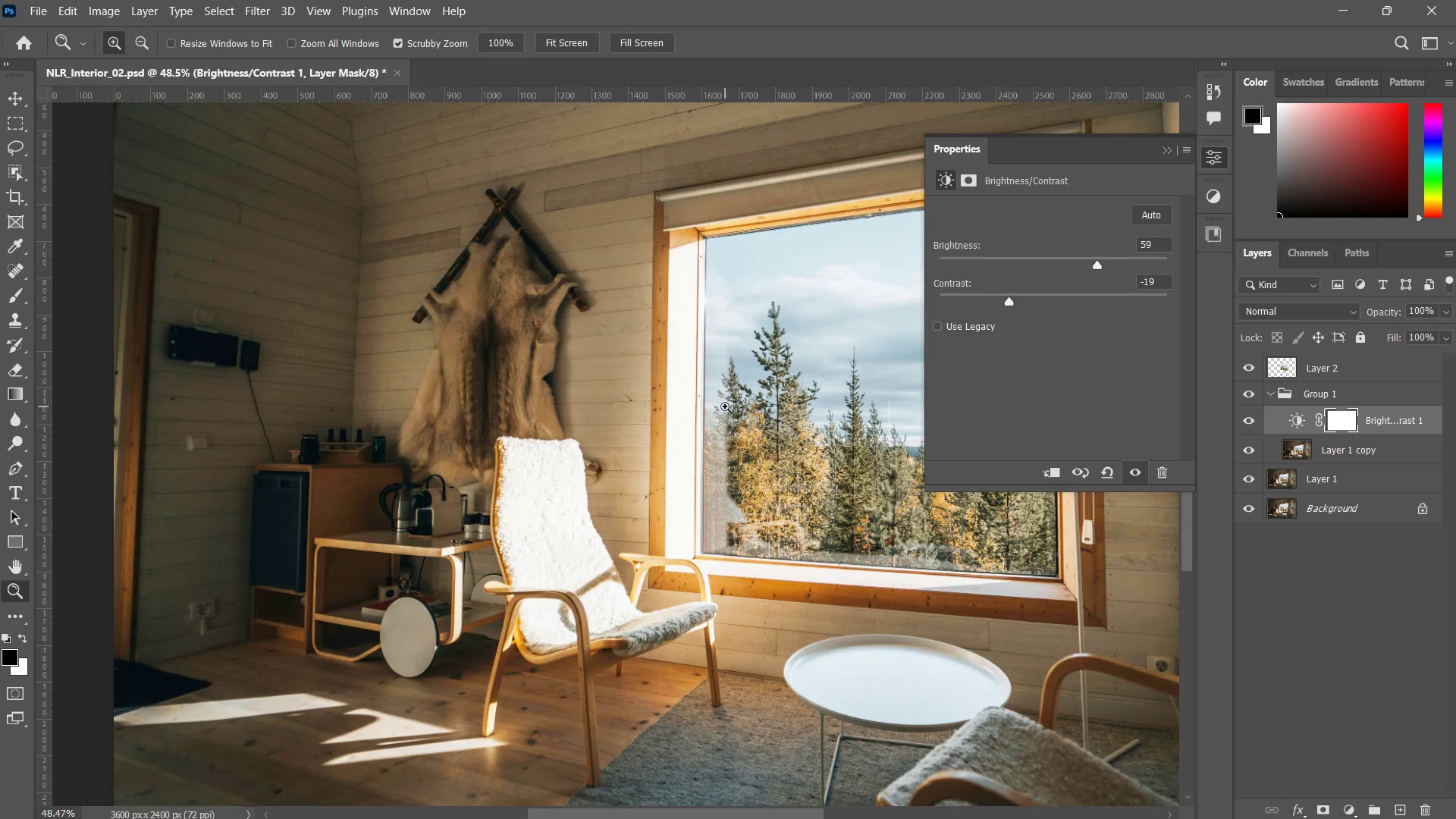 
left_click_drag(start_coordinate=[733, 400], to_coordinate=[714, 413])
 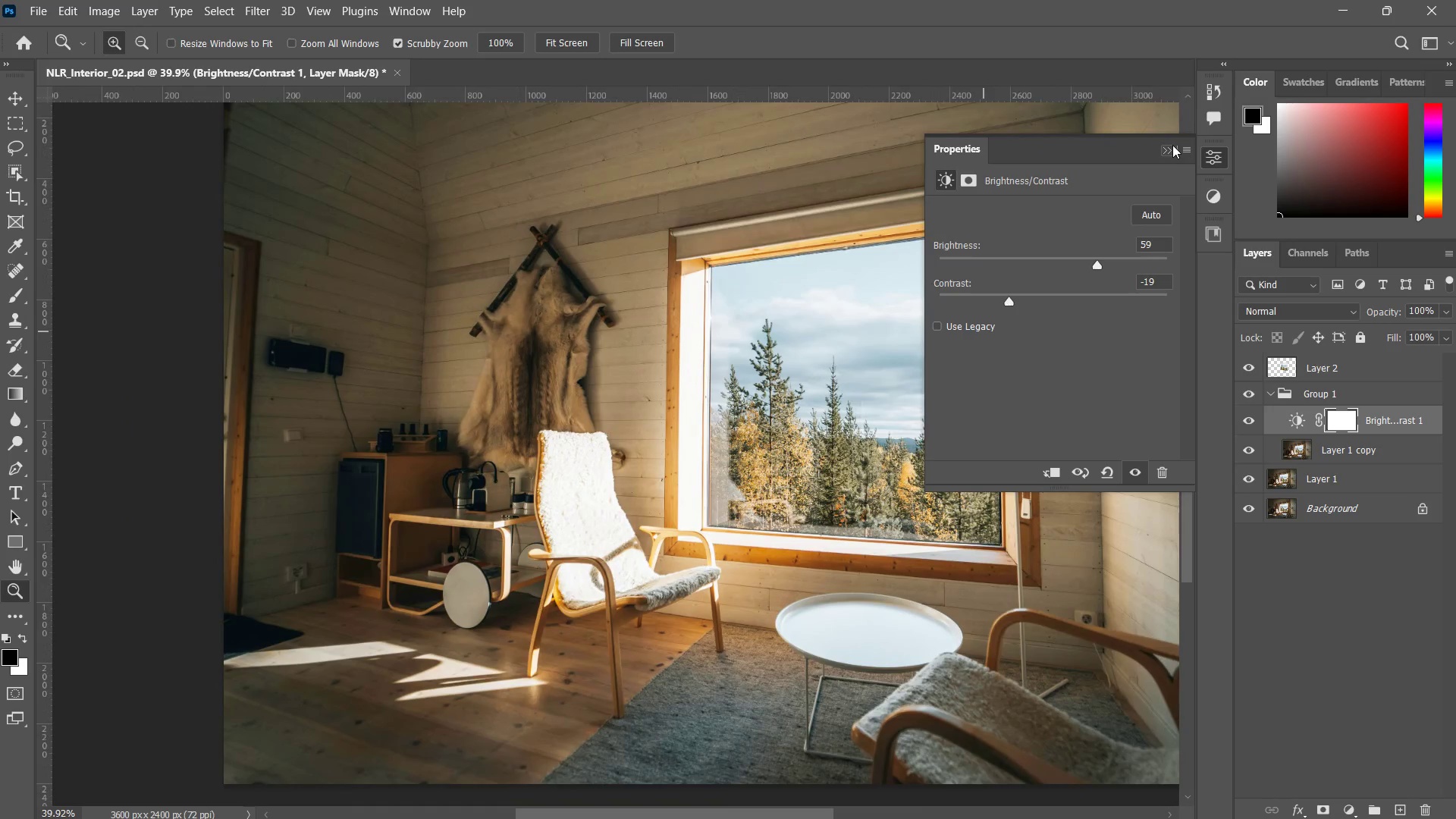 
left_click([1167, 148])
 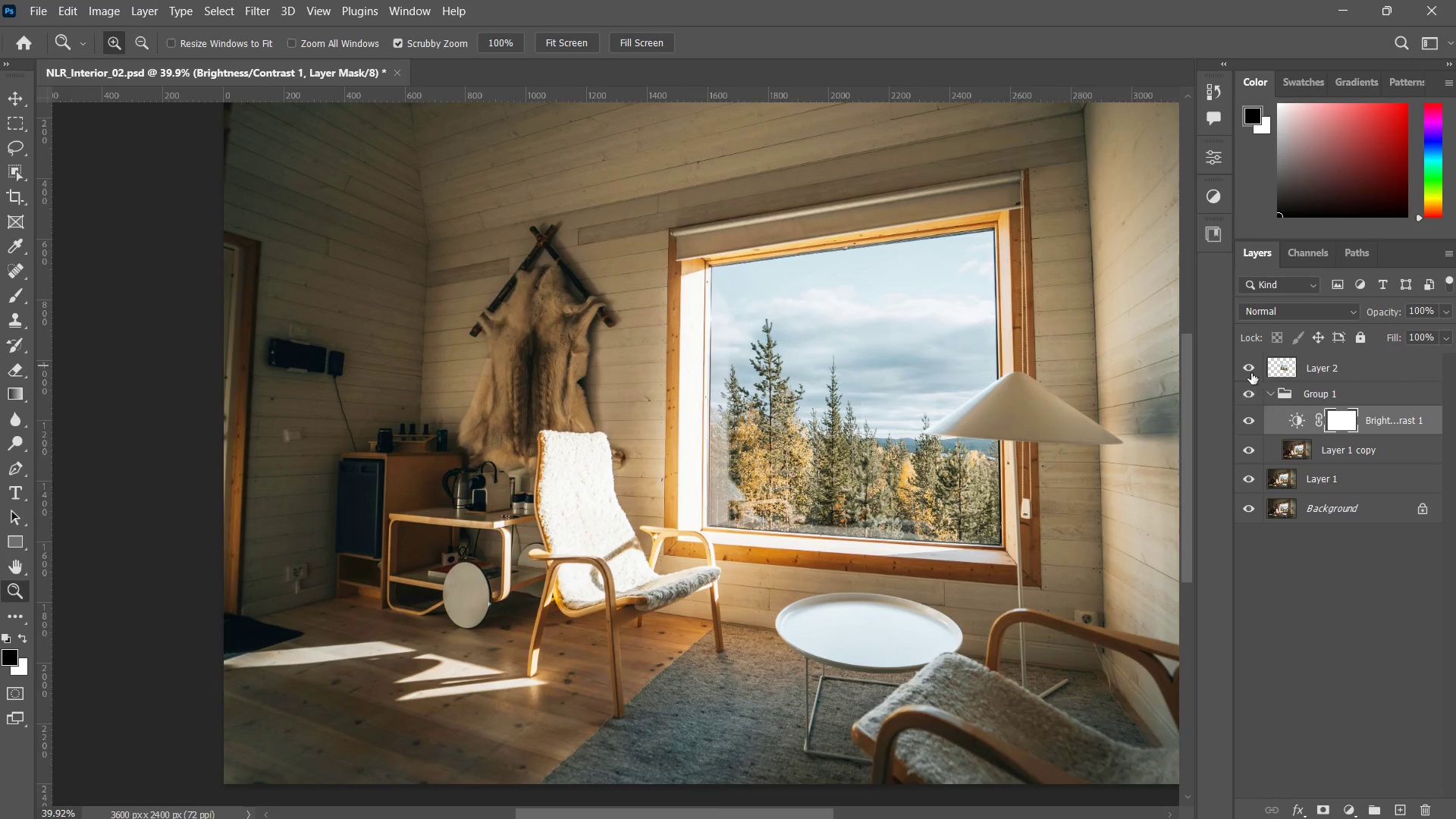 
left_click([1248, 371])
 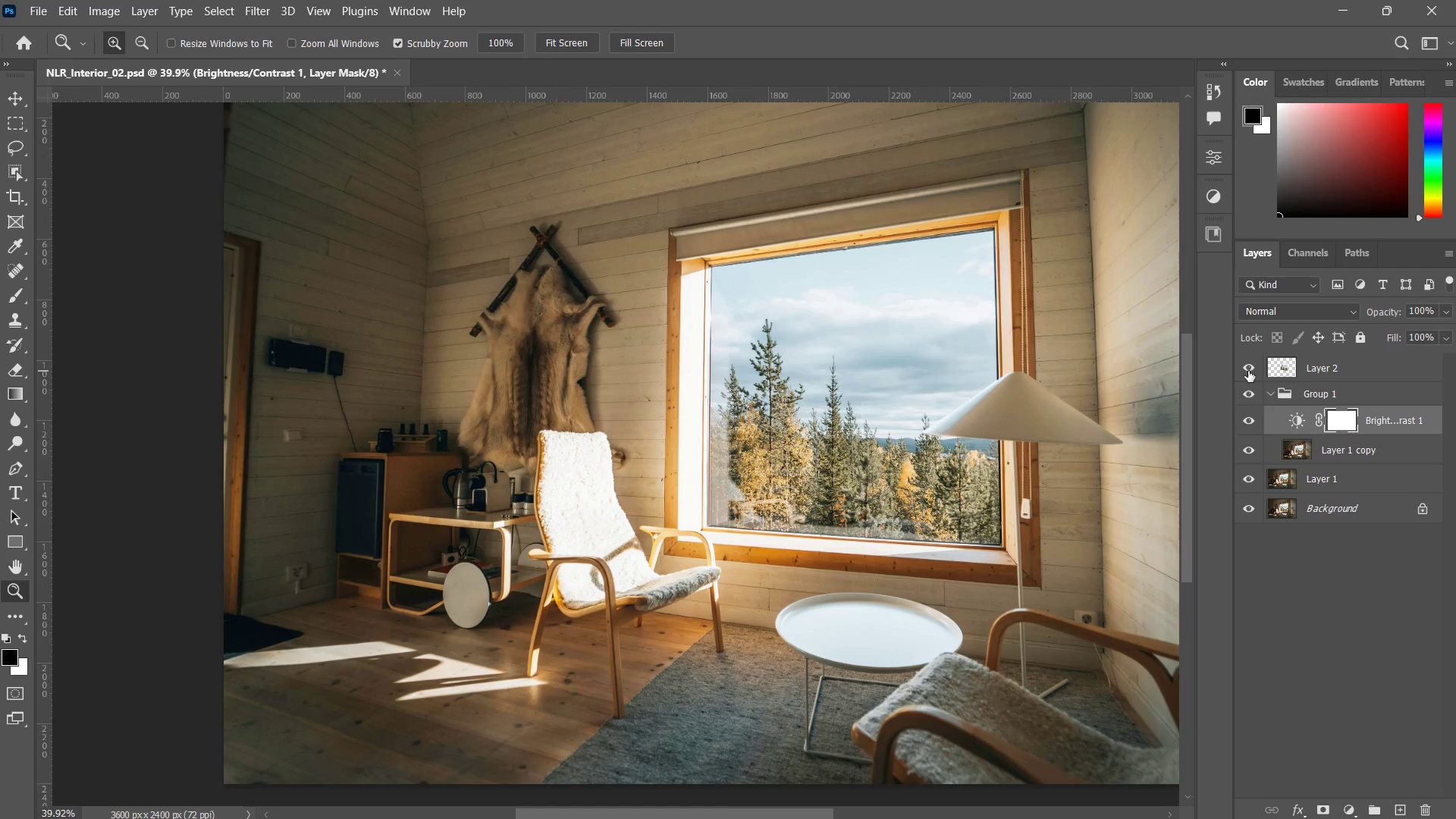 
double_click([1248, 371])
 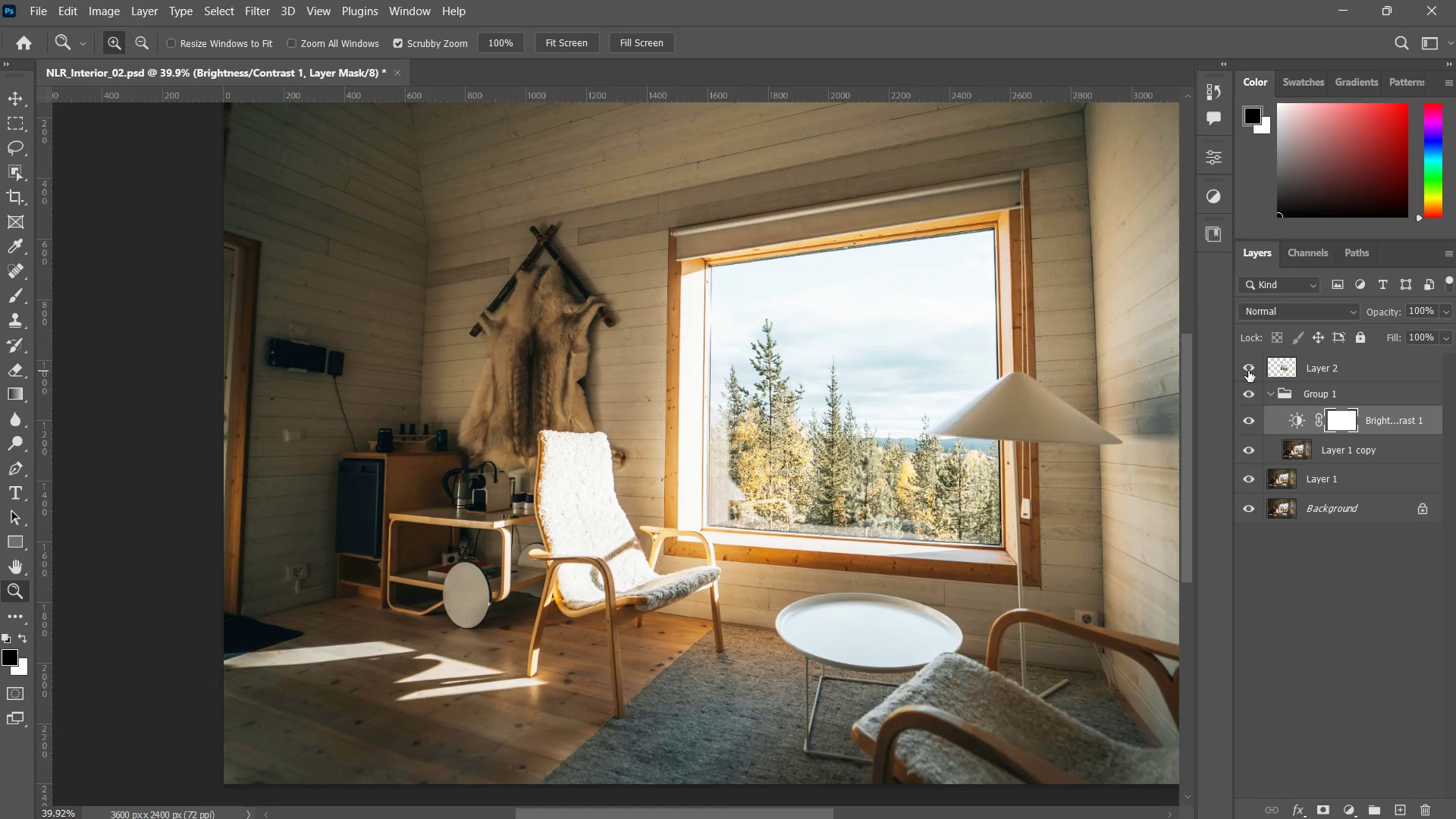 
left_click([1248, 371])
 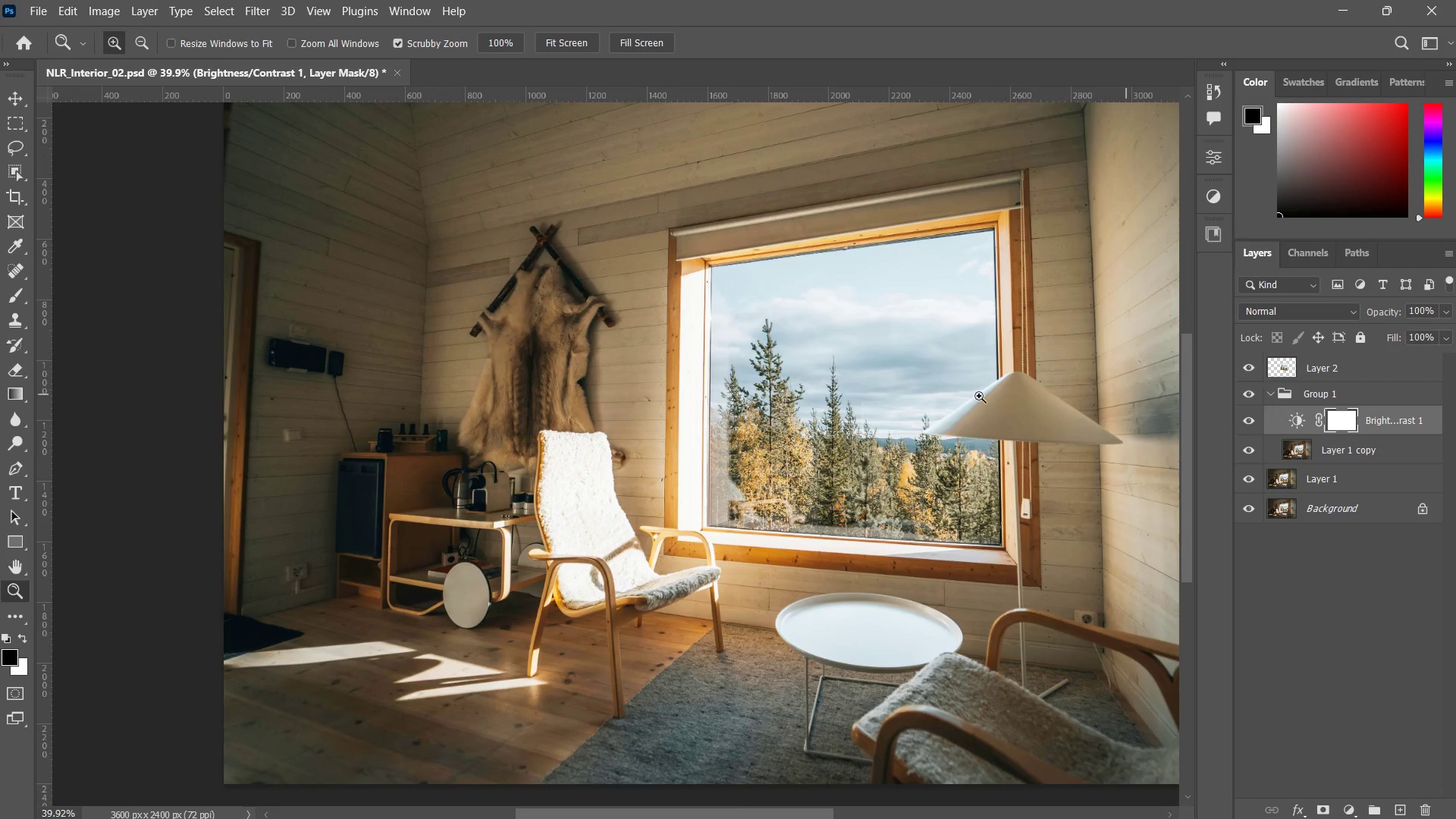 
type(zz)
 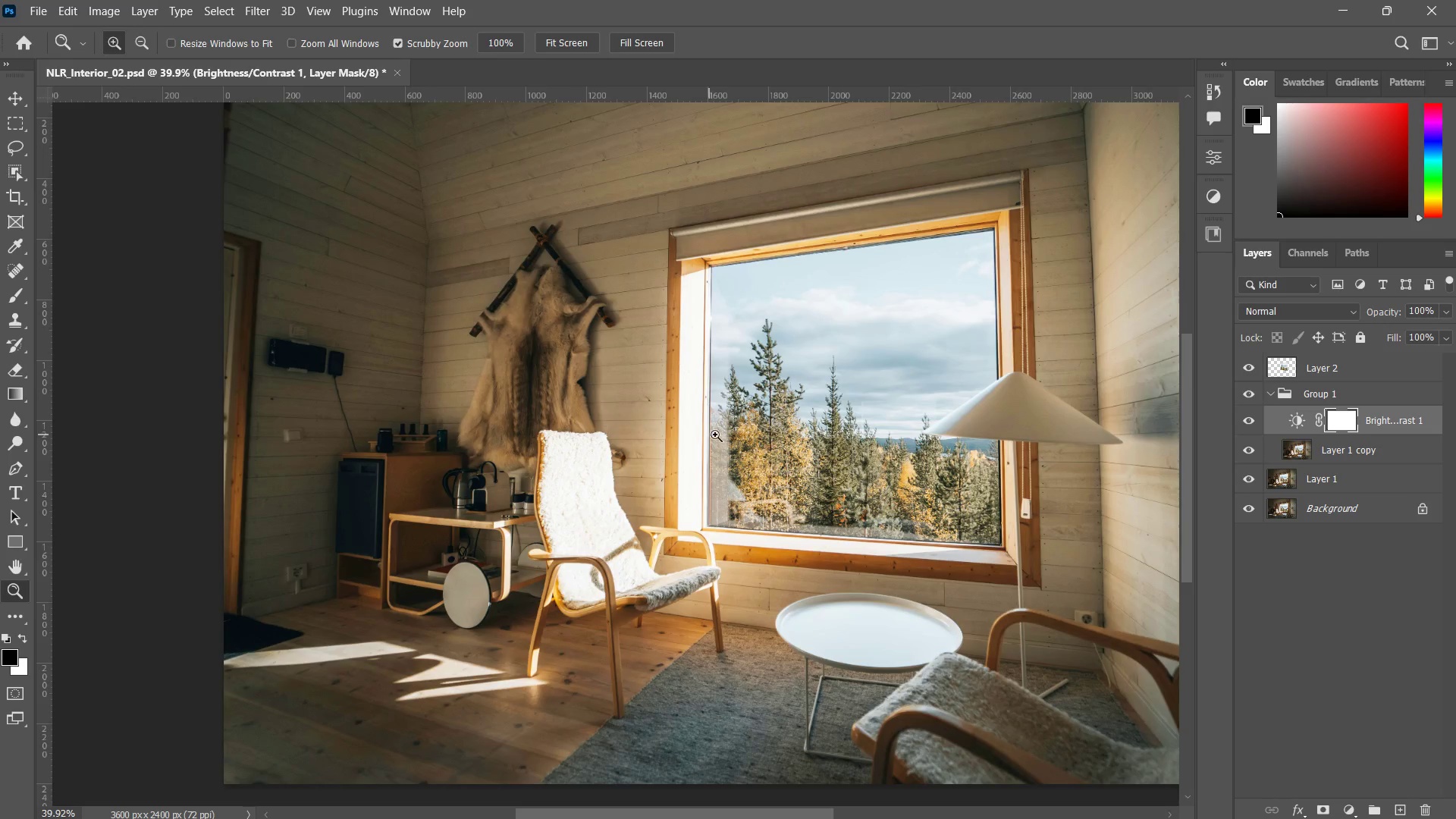 
left_click_drag(start_coordinate=[711, 435], to_coordinate=[745, 416])
 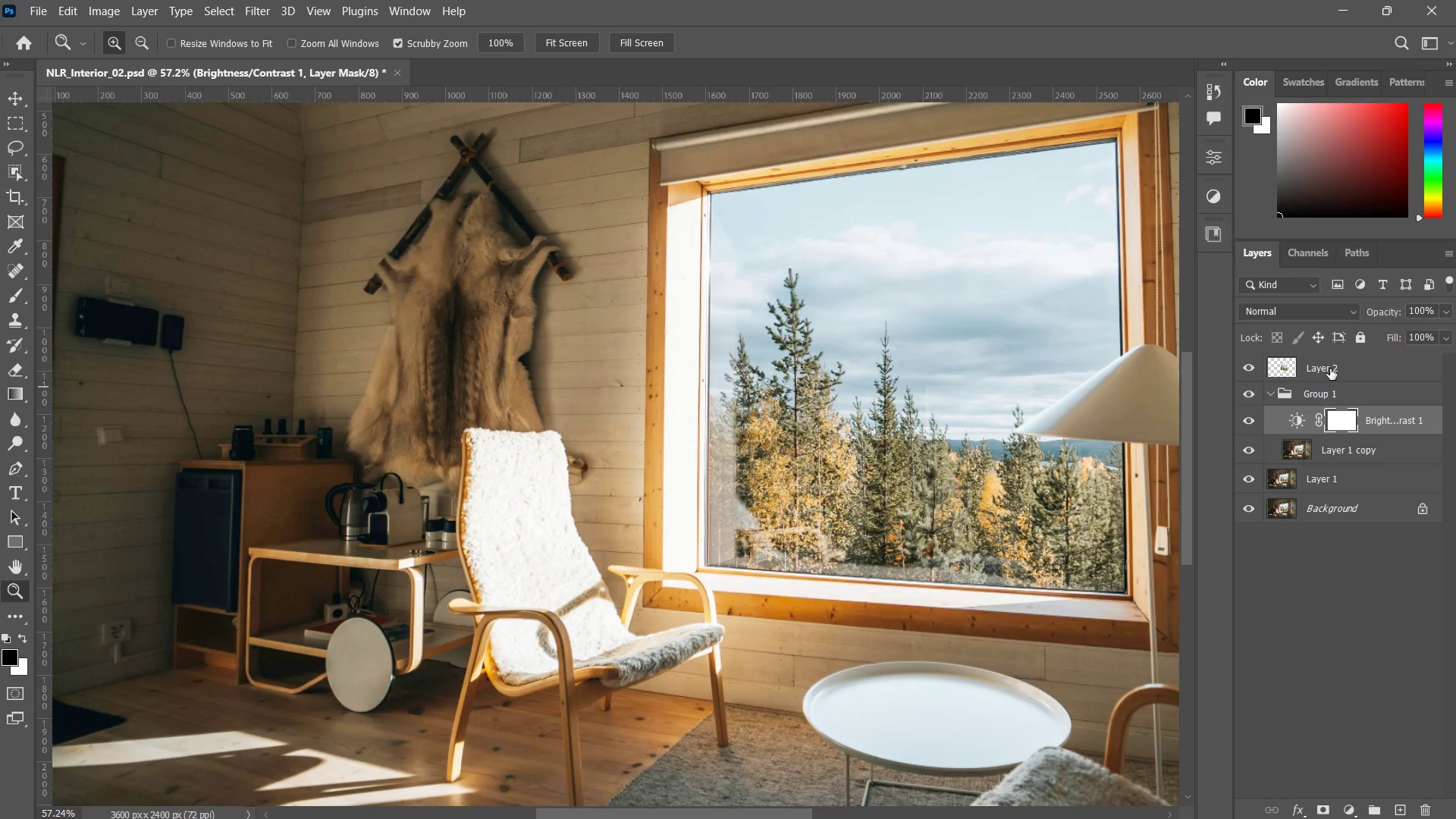 
left_click([1329, 373])
 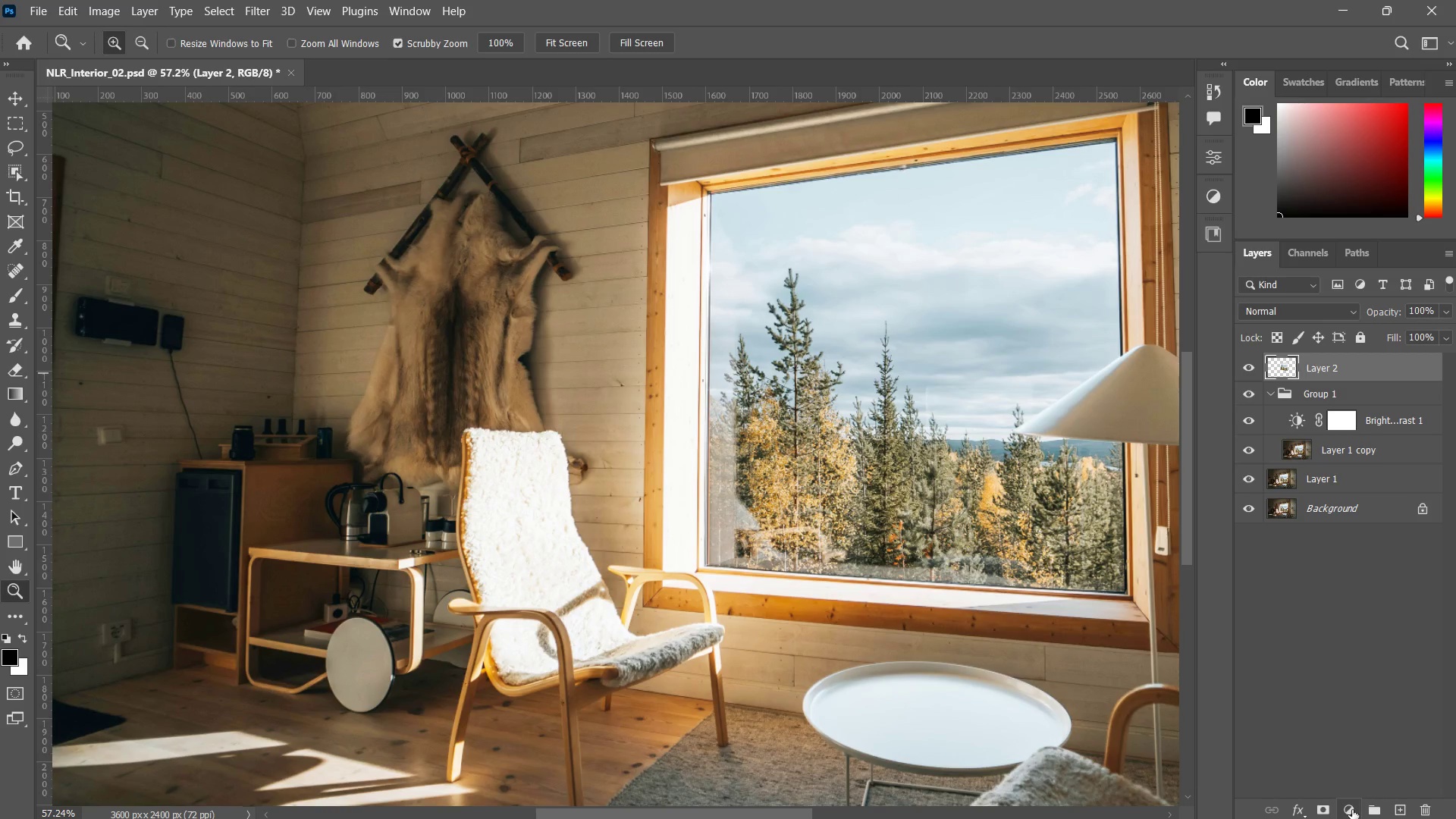 
left_click([1352, 810])
 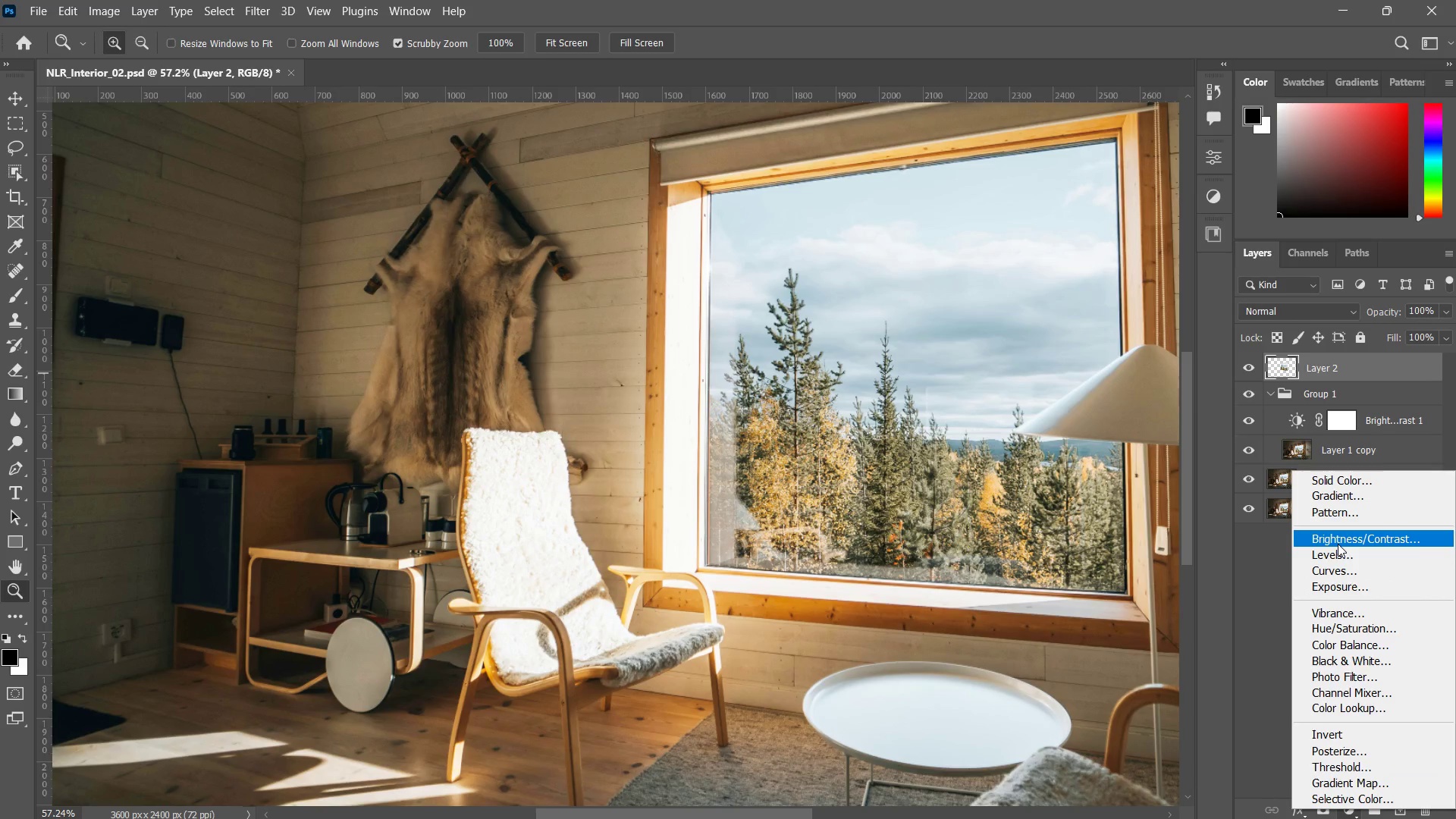 
left_click([1338, 544])
 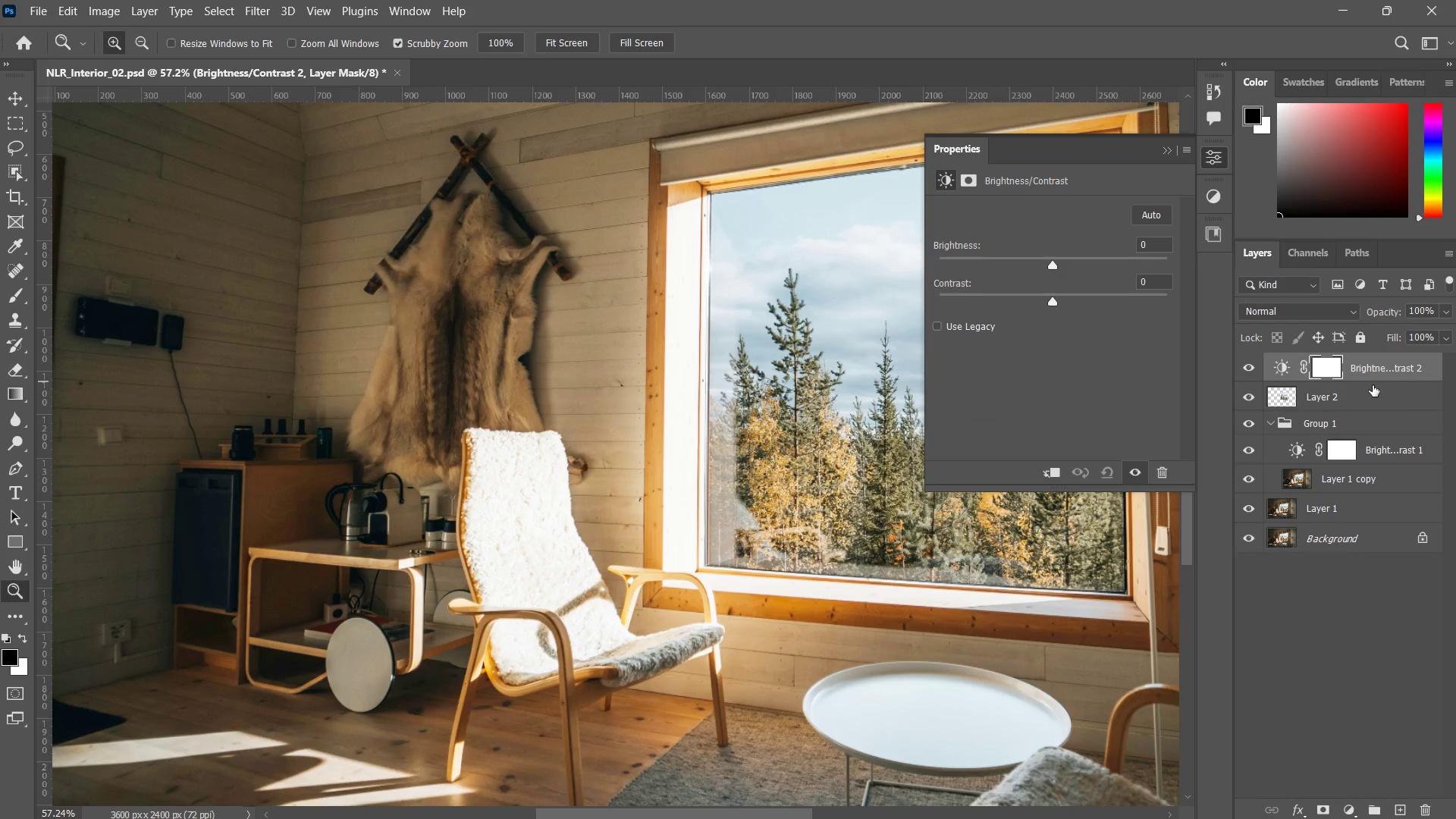 
hold_key(key=ControlLeft, duration=0.81)
 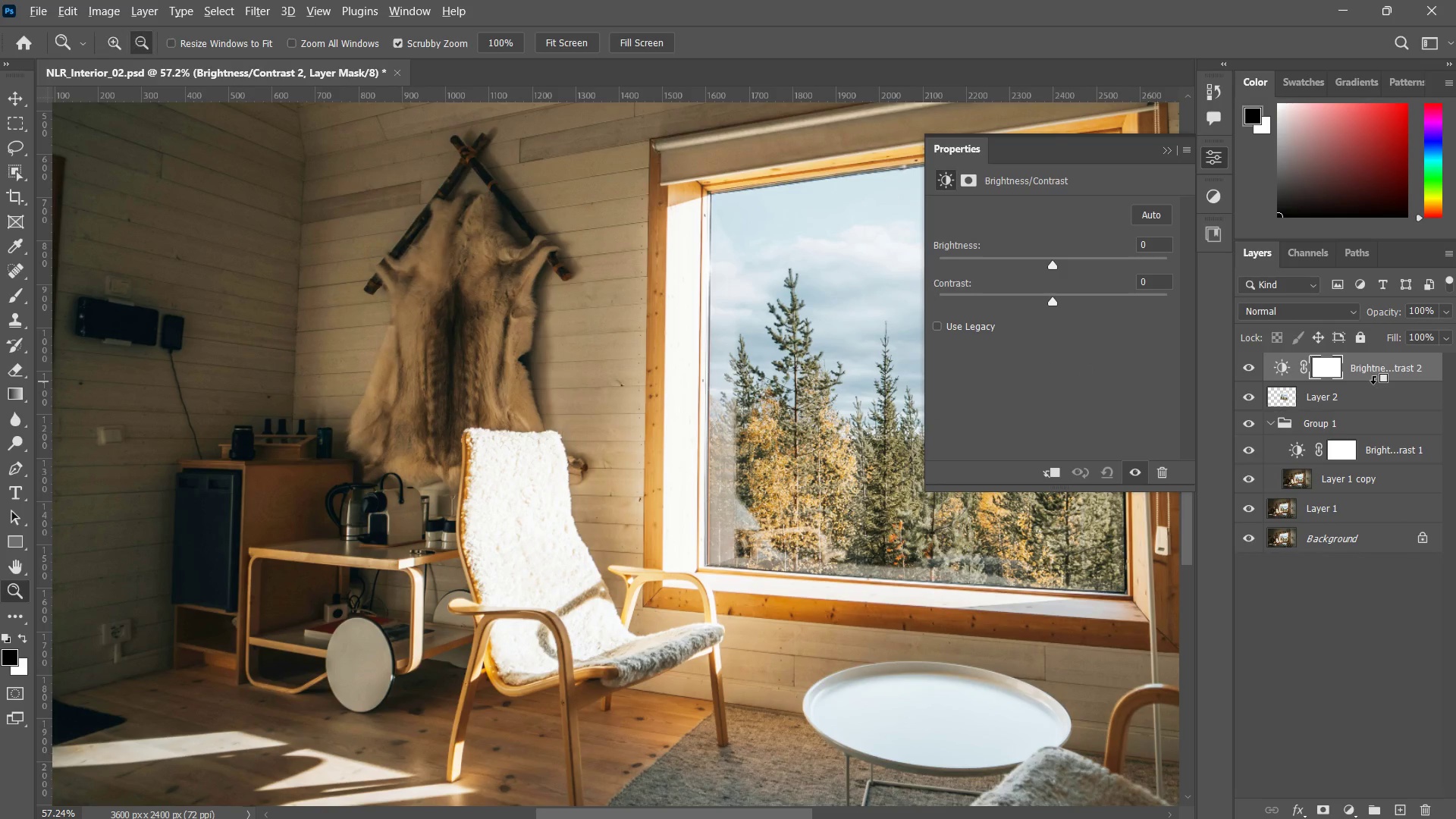 
hold_key(key=AltLeft, duration=0.94)
left_click([1373, 383])
 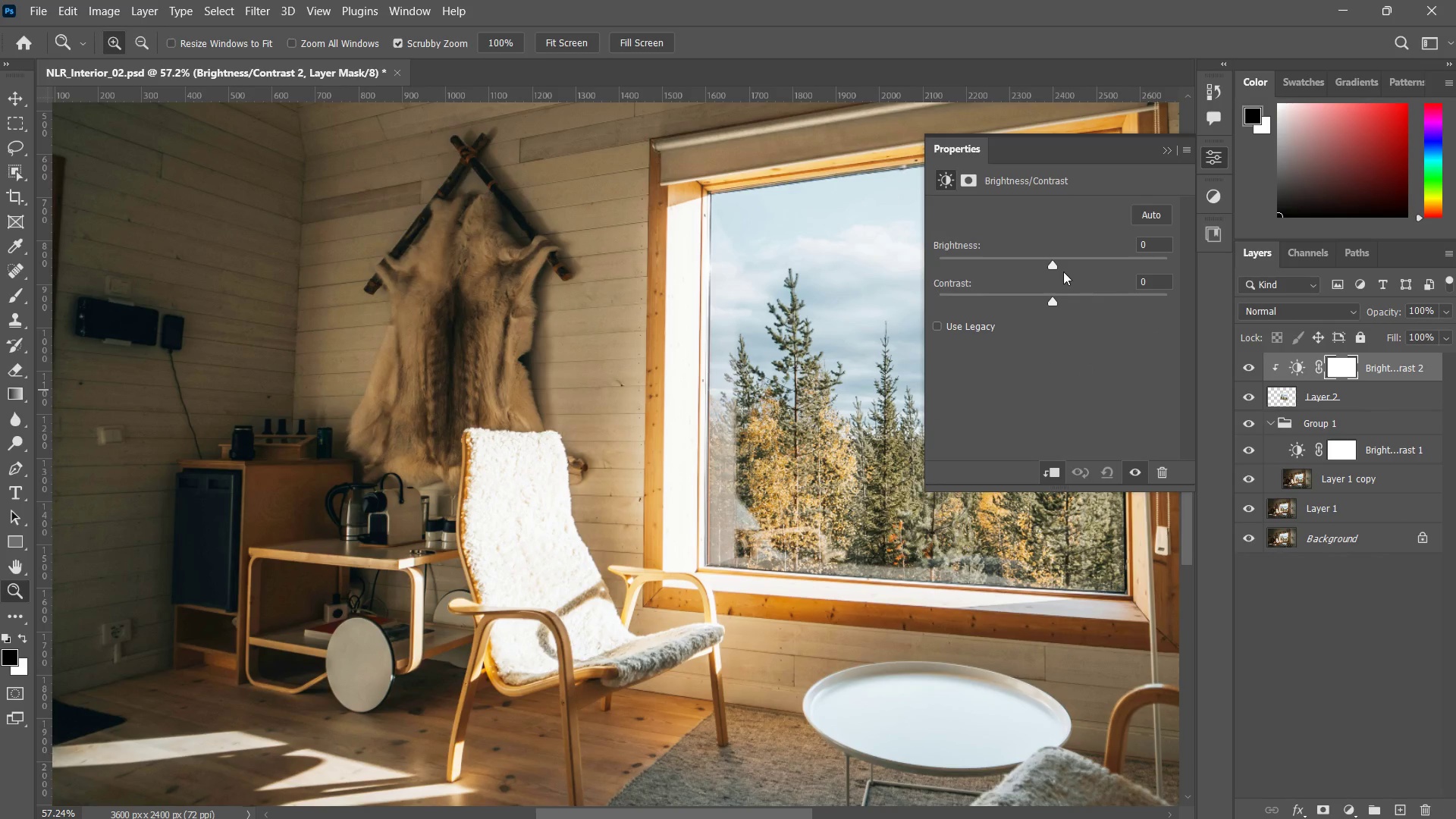 
left_click_drag(start_coordinate=[1049, 265], to_coordinate=[1003, 267])
 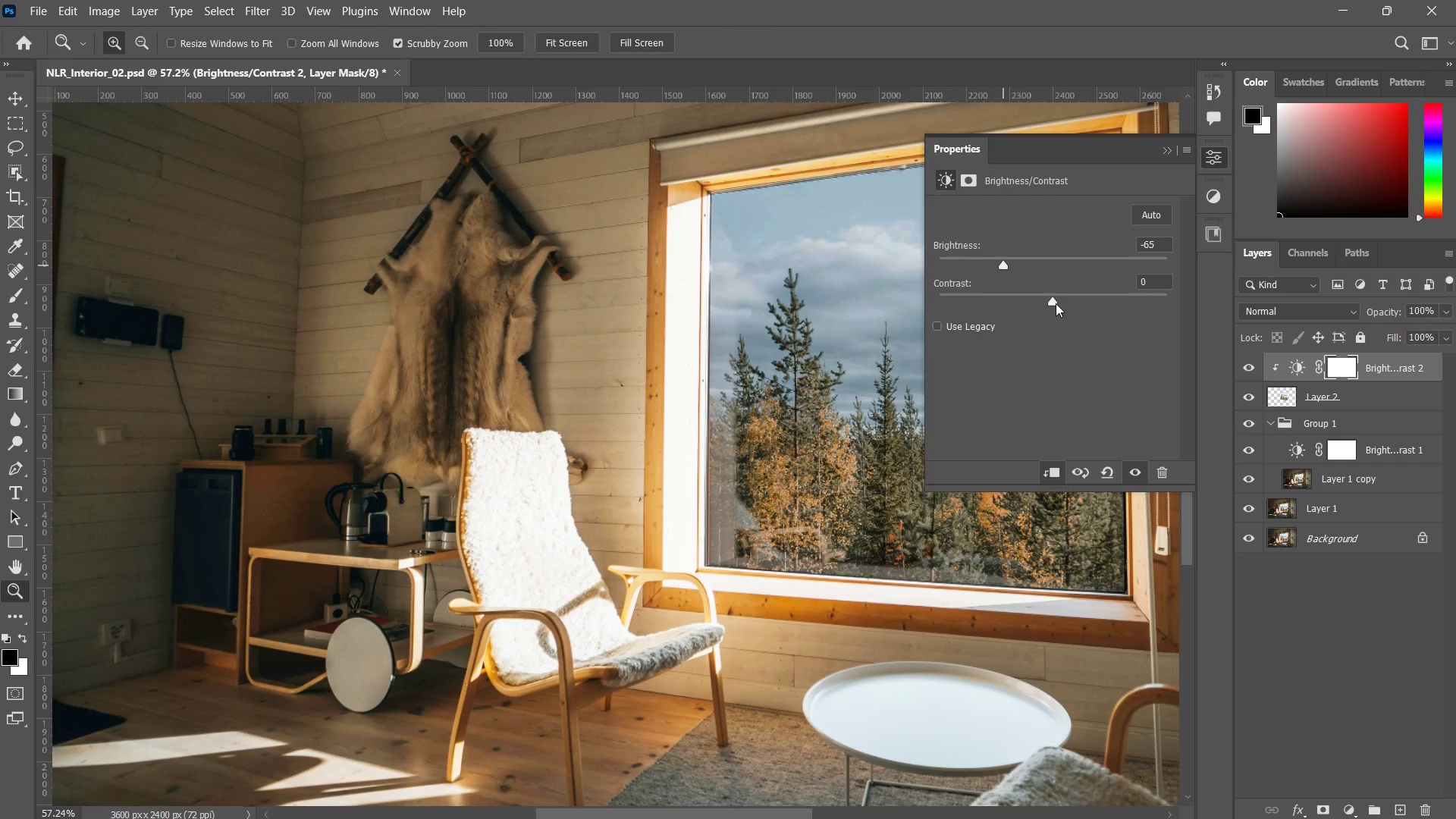 
left_click_drag(start_coordinate=[1056, 303], to_coordinate=[1094, 287])
 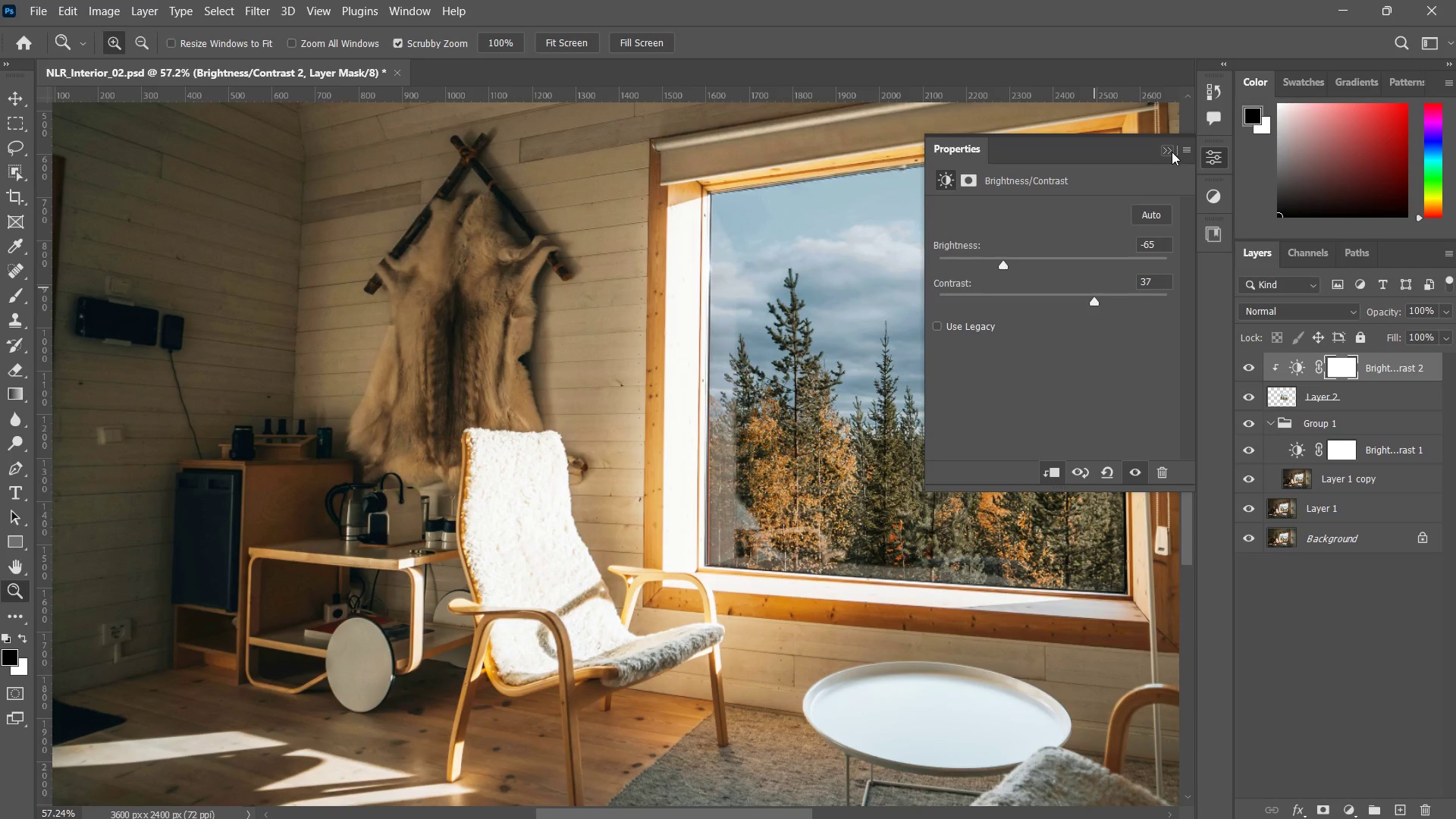 
left_click([1172, 152])
 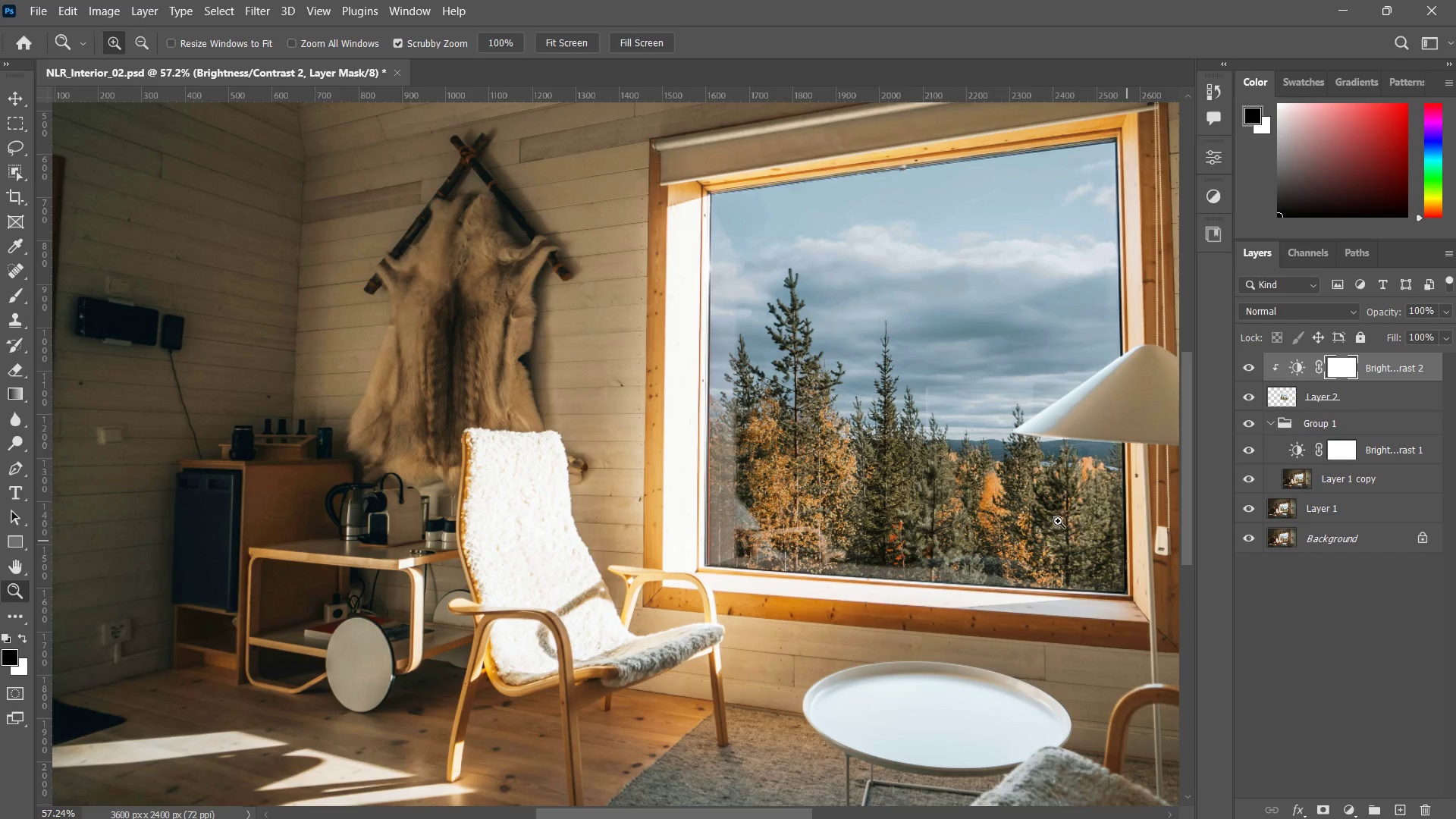 
left_click_drag(start_coordinate=[931, 472], to_coordinate=[890, 488])
 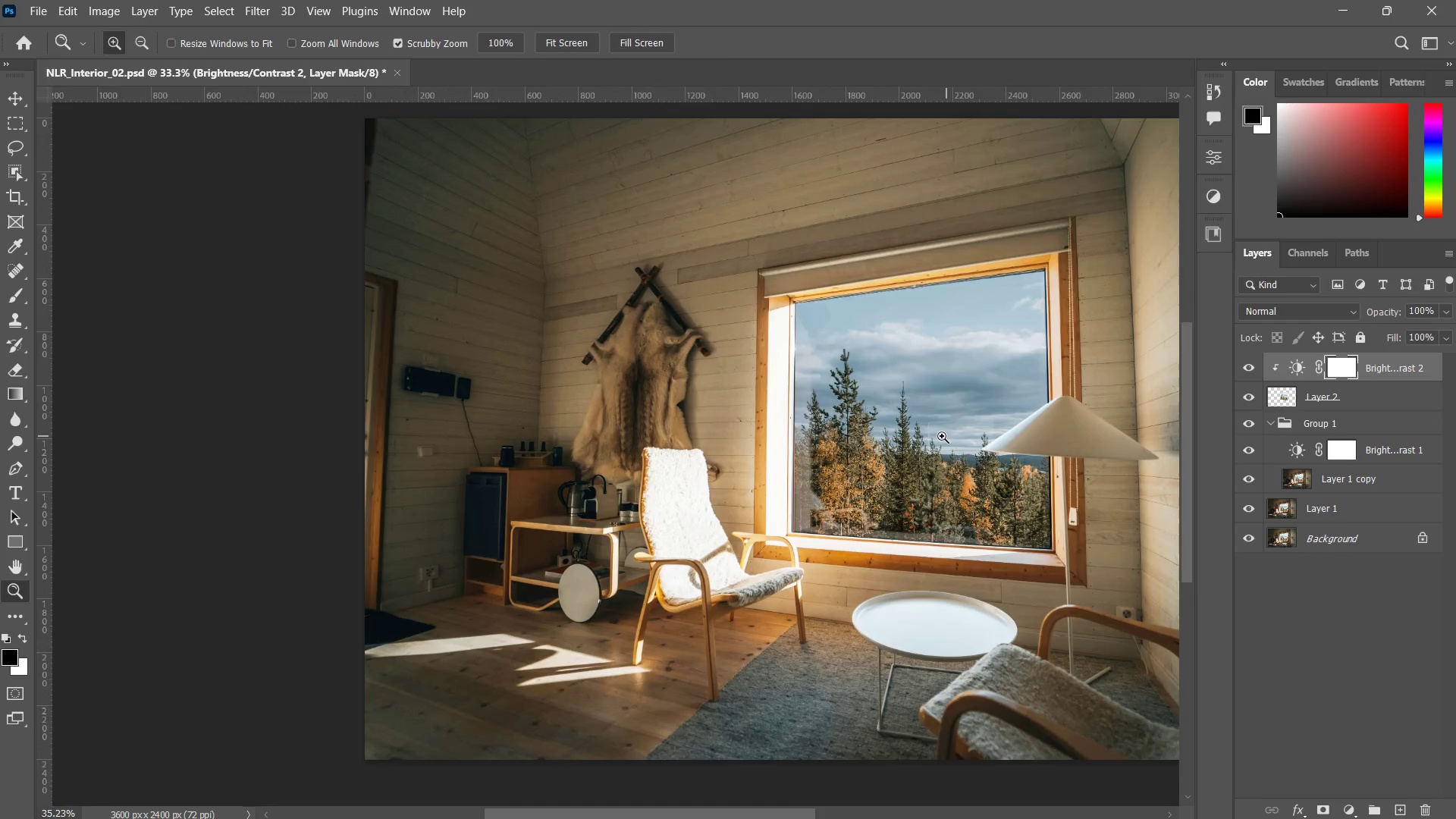 
hold_key(key=Space, duration=0.58)
 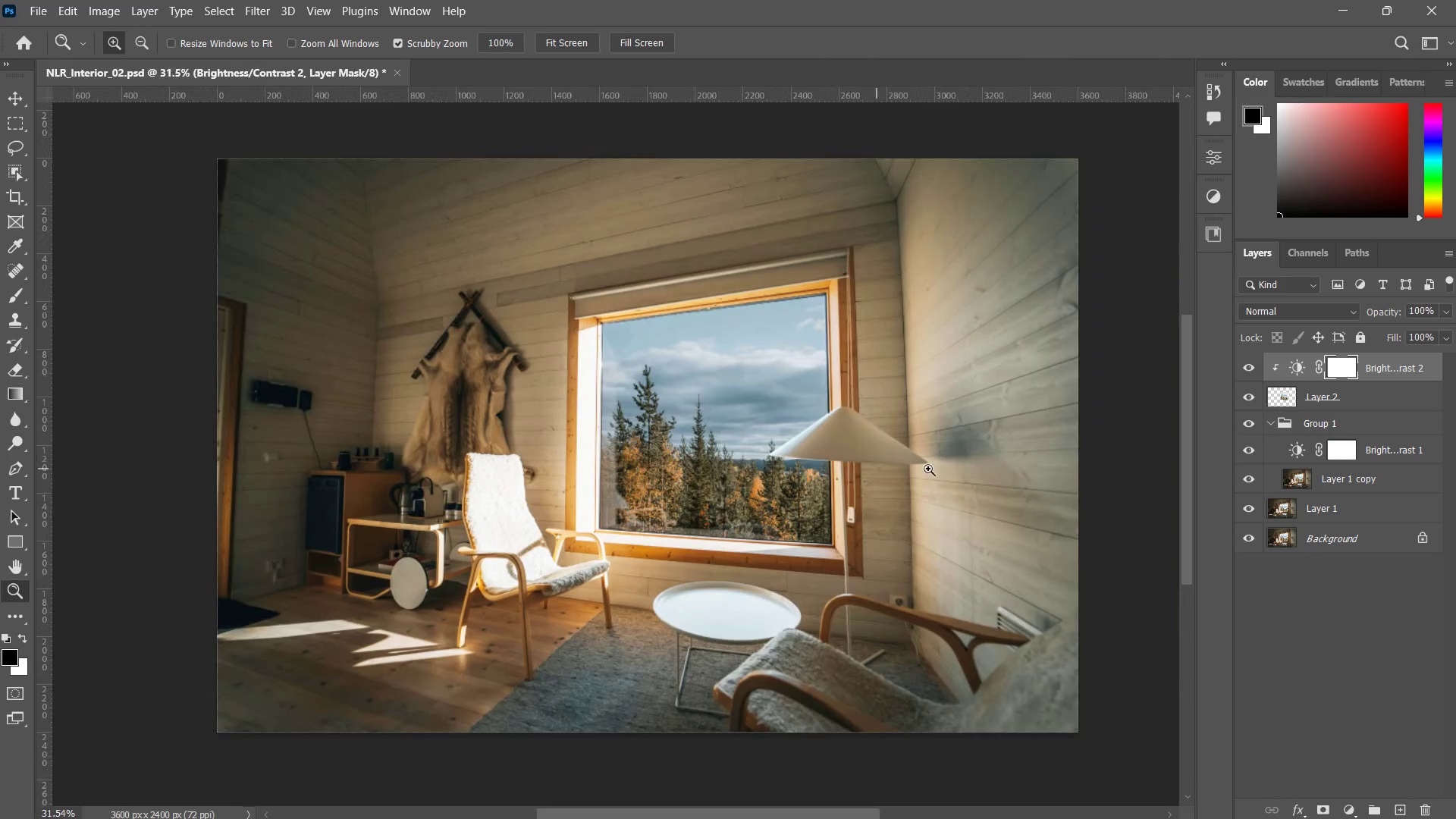 
left_click_drag(start_coordinate=[935, 448], to_coordinate=[727, 457])
 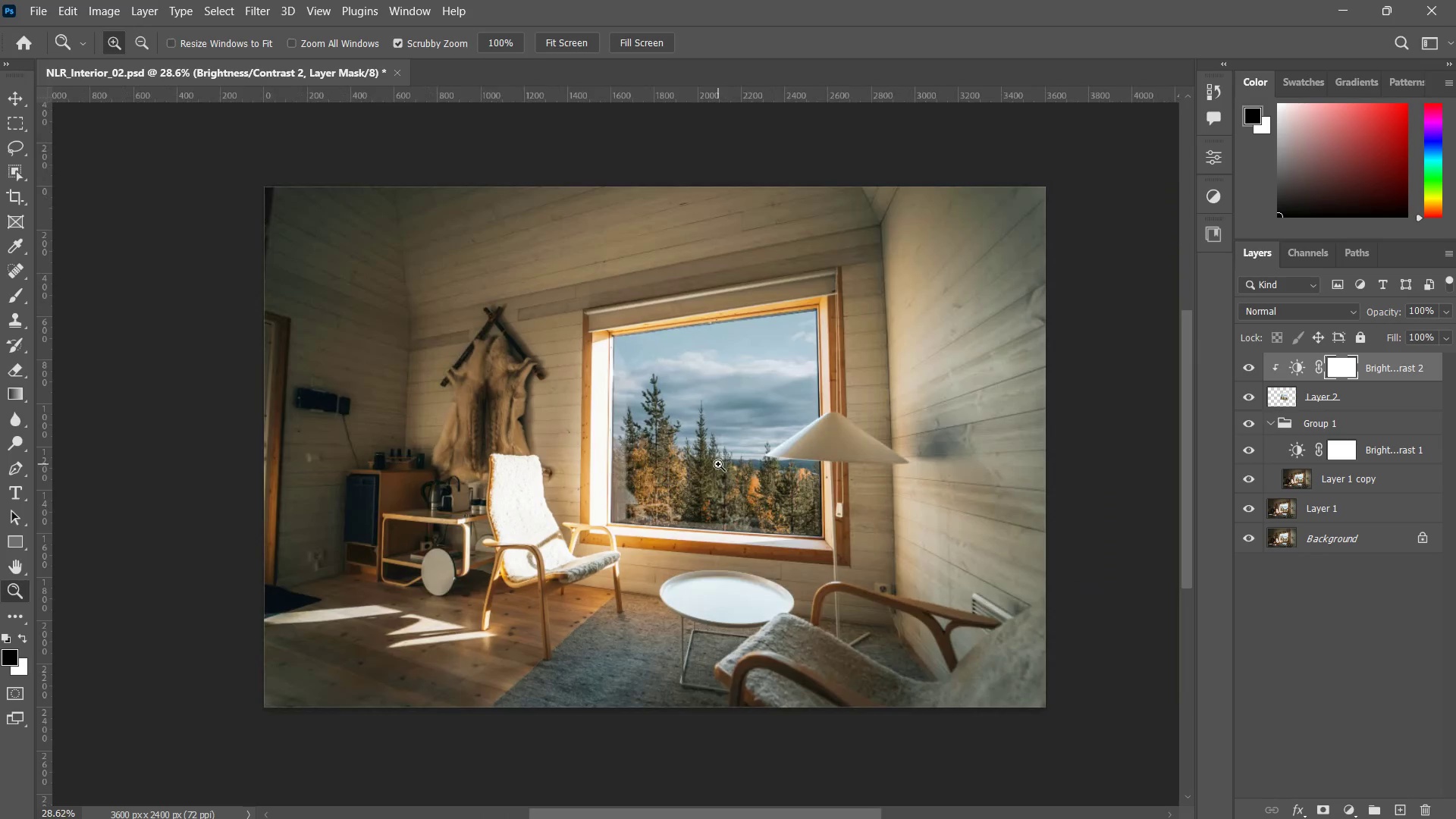 
key(Z)
 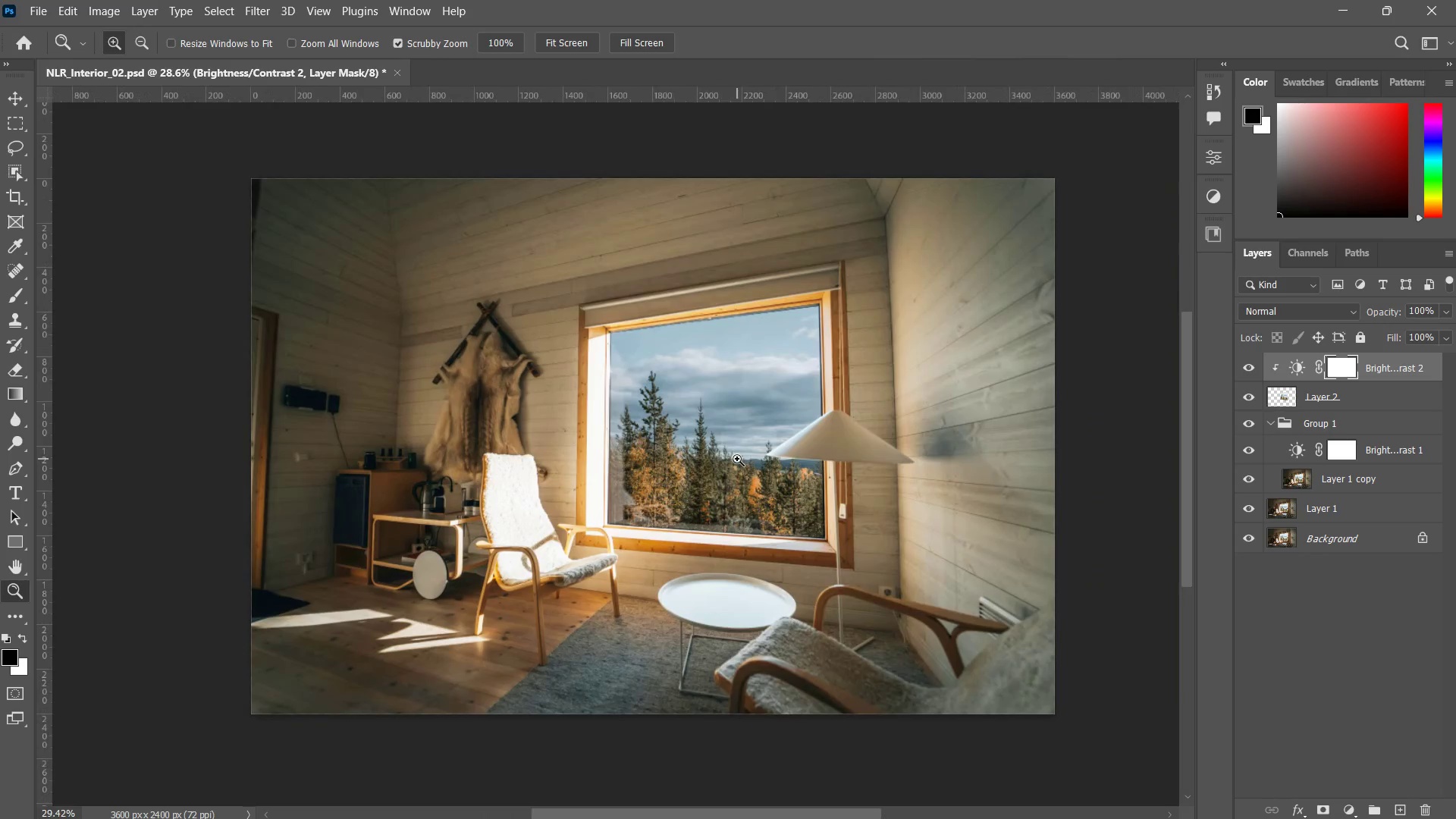 
left_click_drag(start_coordinate=[723, 464], to_coordinate=[737, 459])
 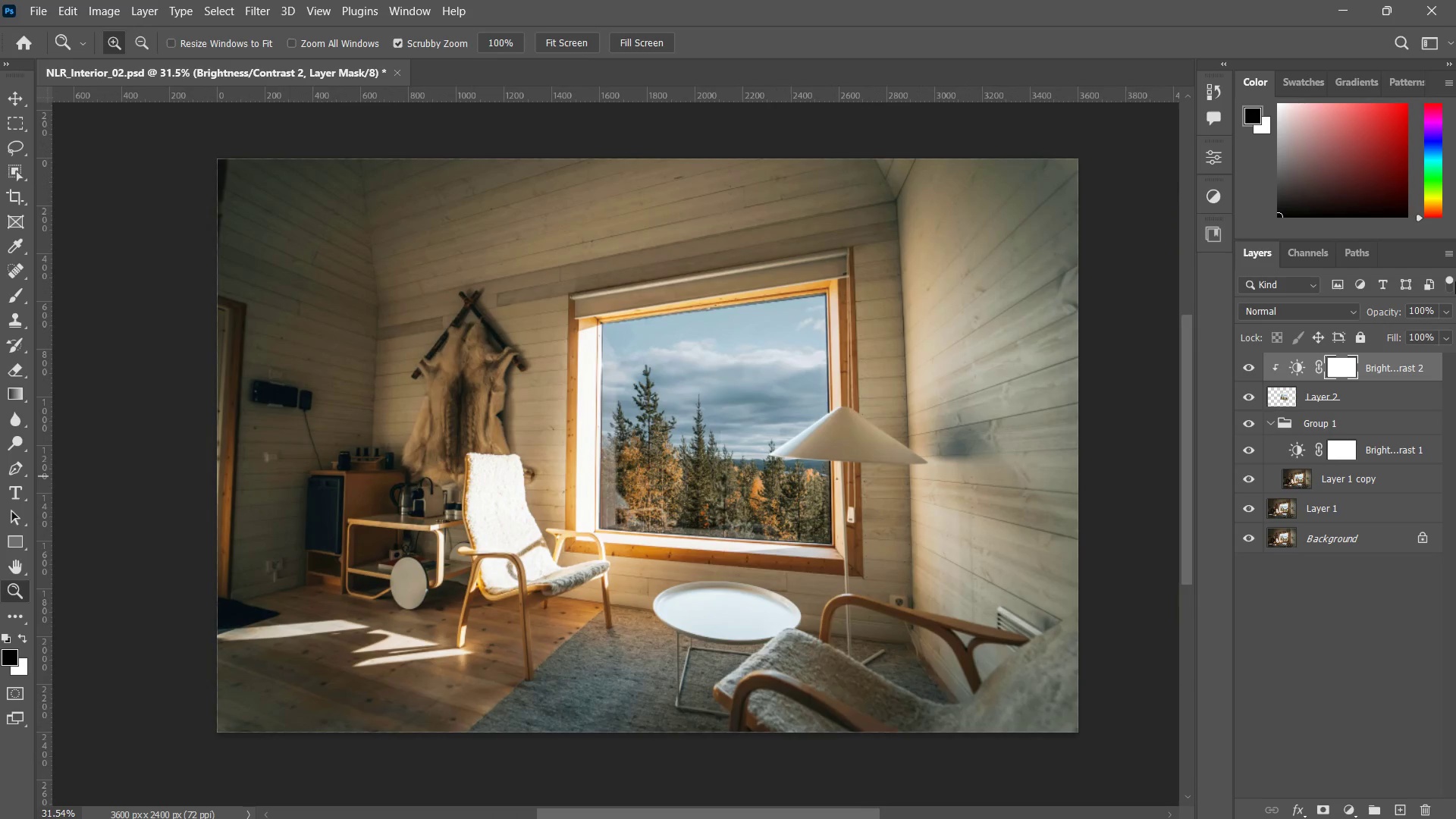 
left_click_drag(start_coordinate=[711, 473], to_coordinate=[751, 475])
 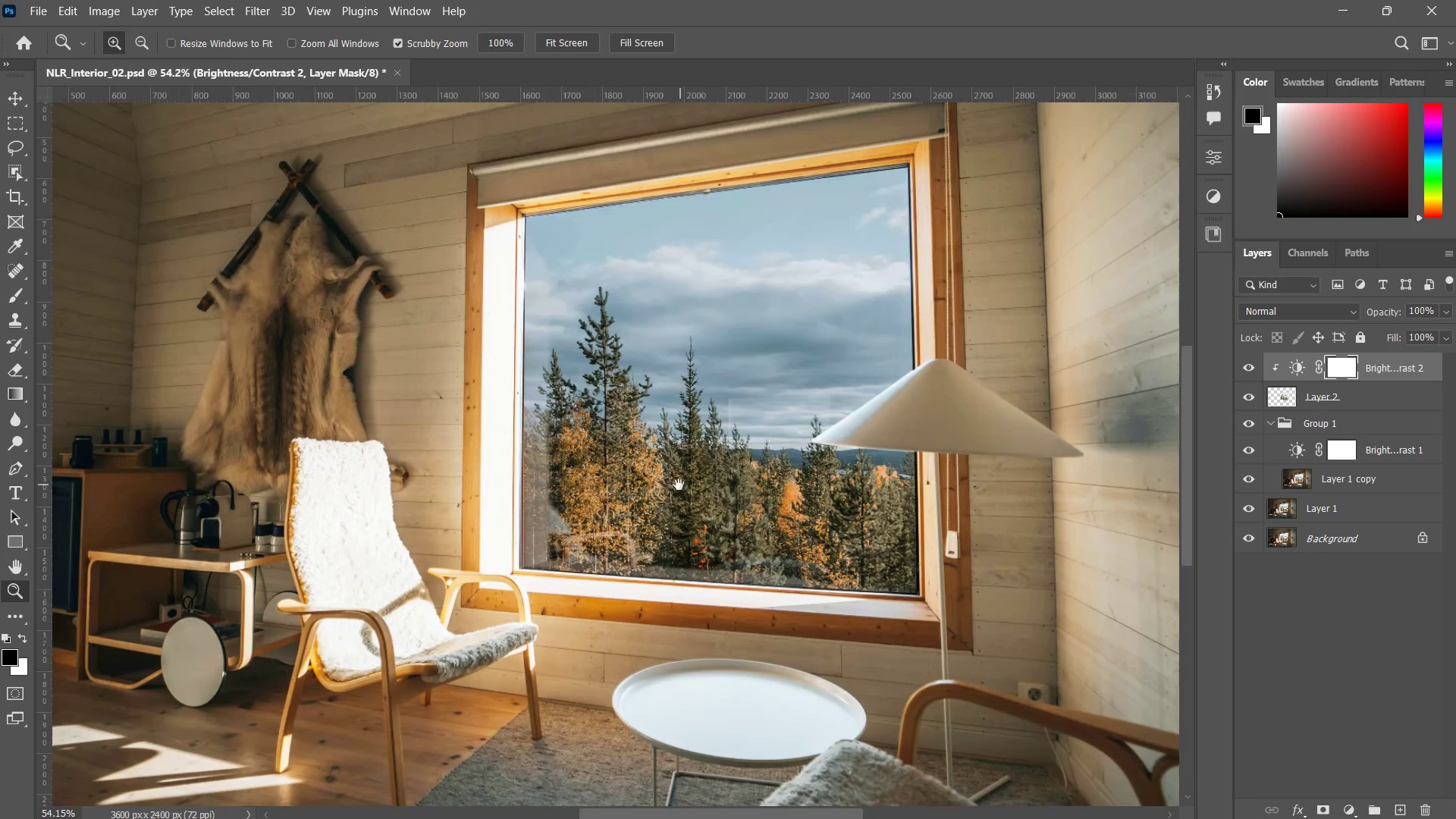 
hold_key(key=Space, duration=0.42)
 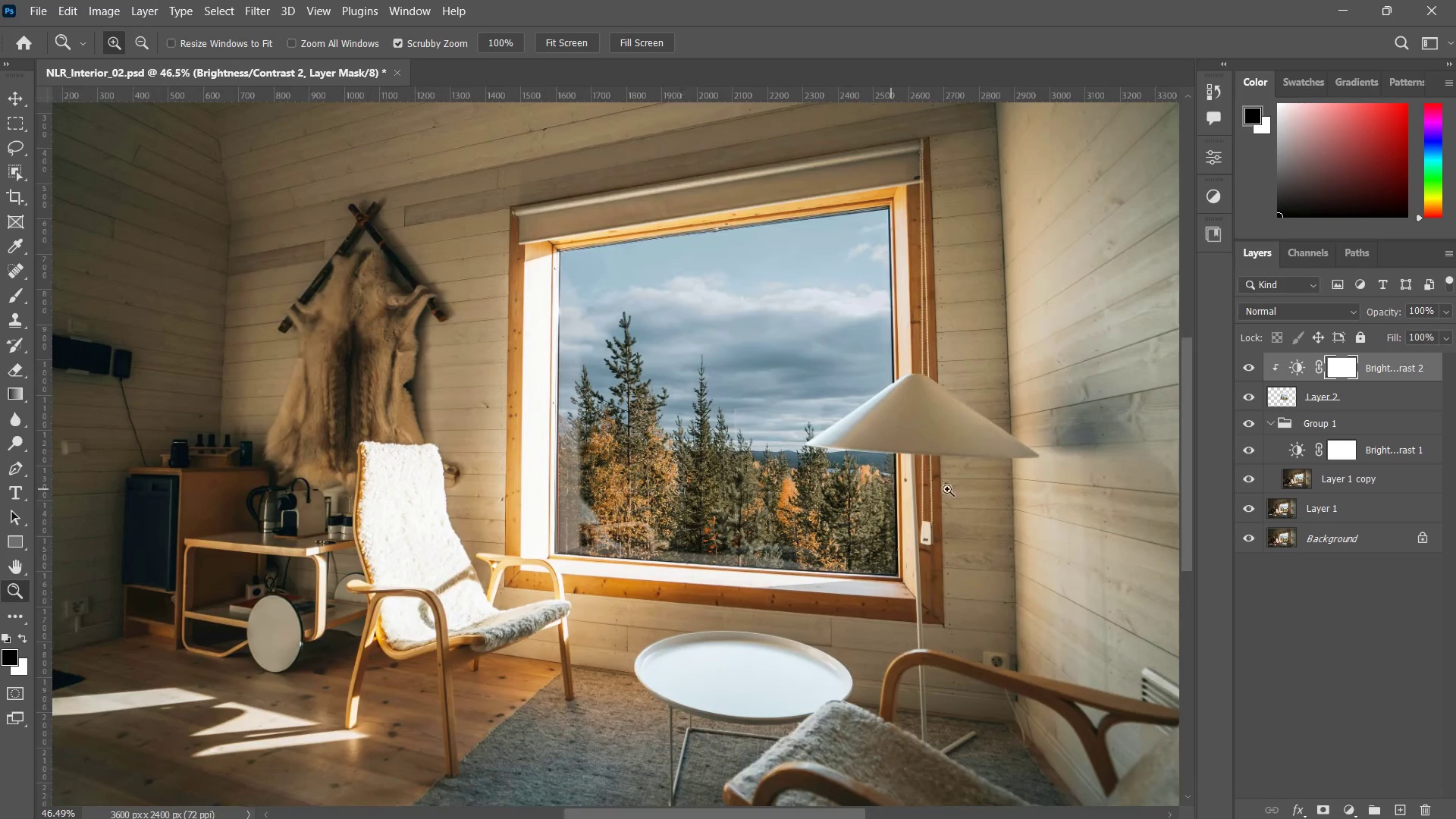 
left_click_drag(start_coordinate=[679, 485], to_coordinate=[691, 483])
 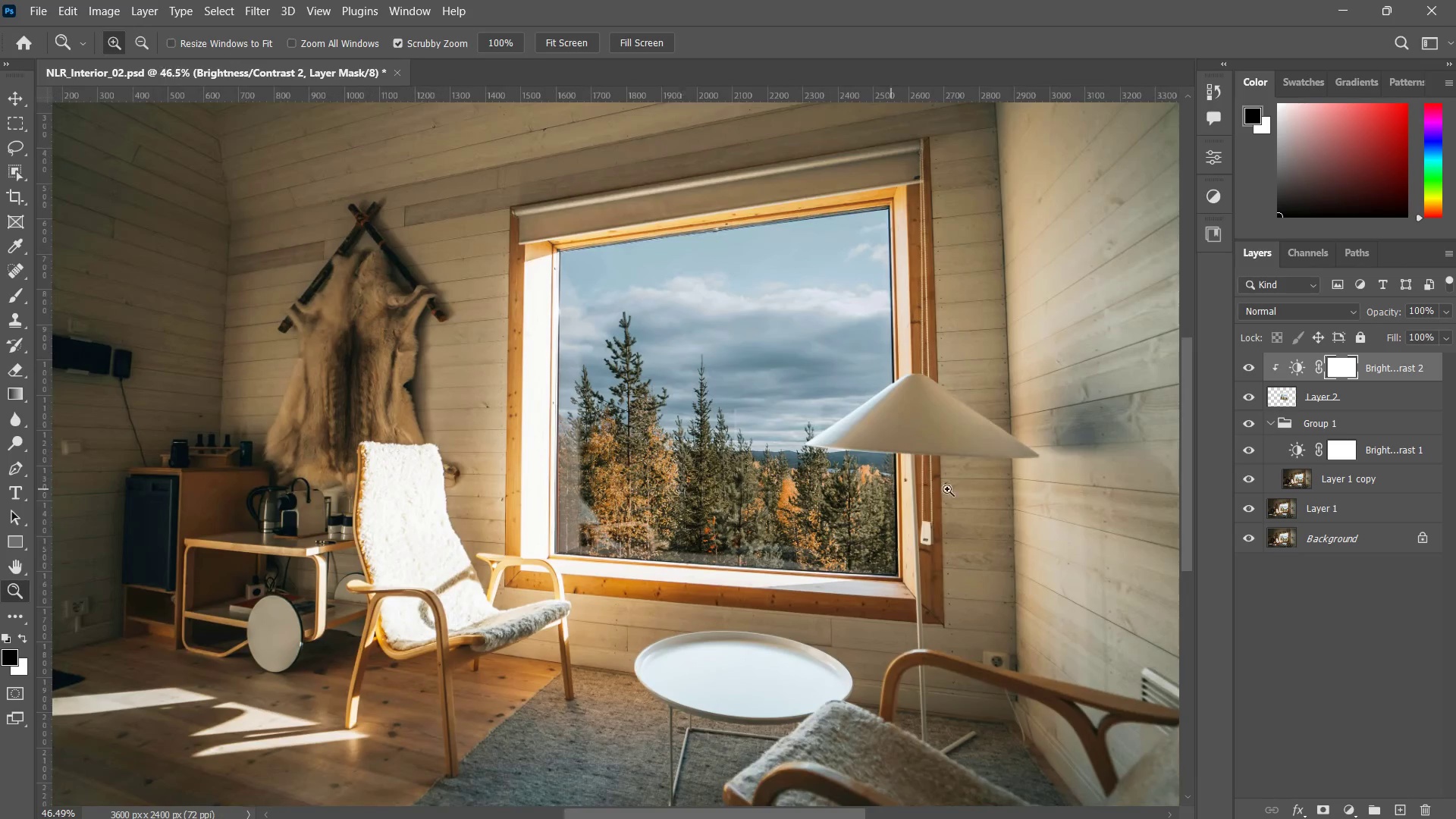 
key(Z)
 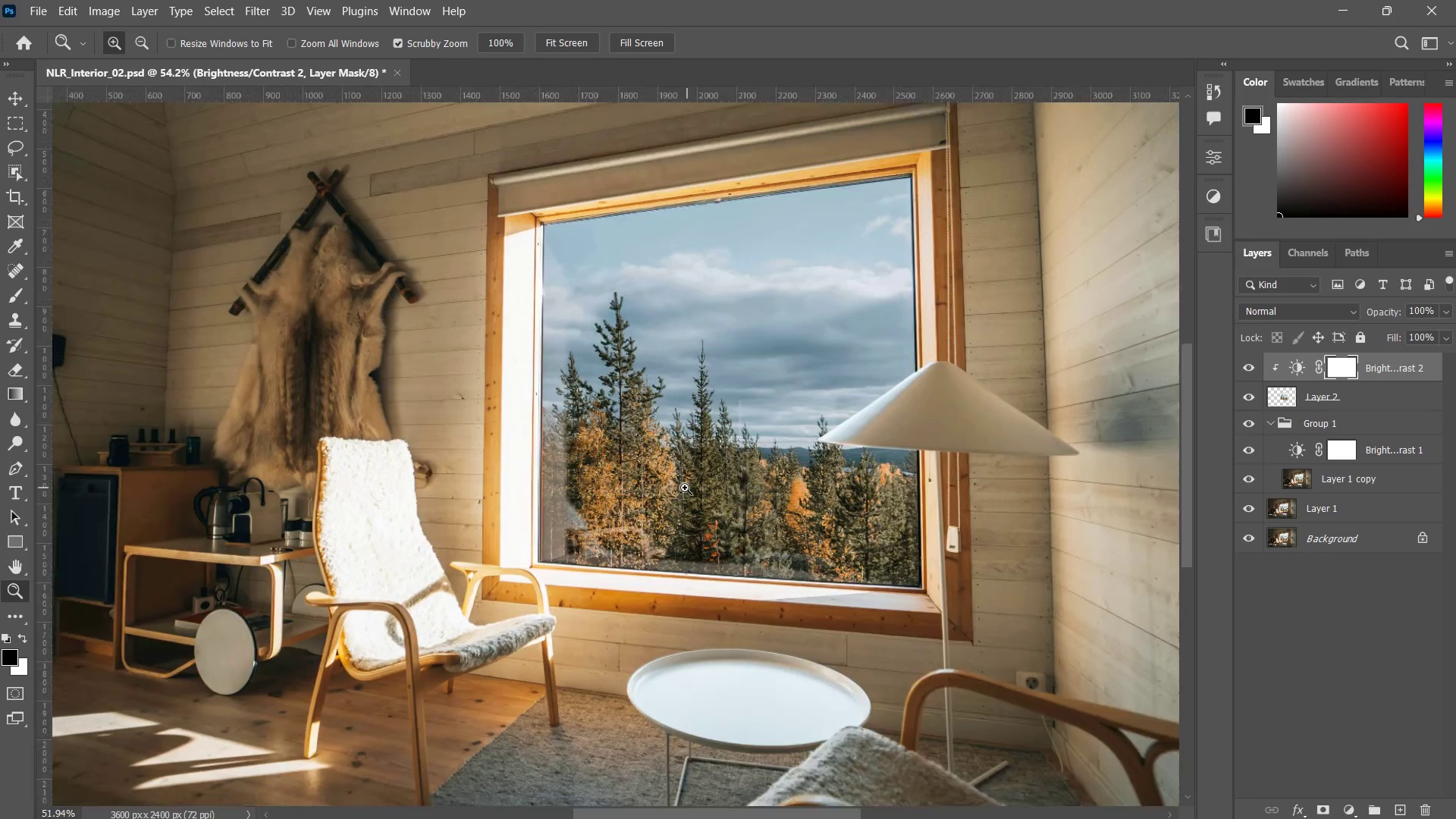 
left_click_drag(start_coordinate=[698, 477], to_coordinate=[681, 488])
 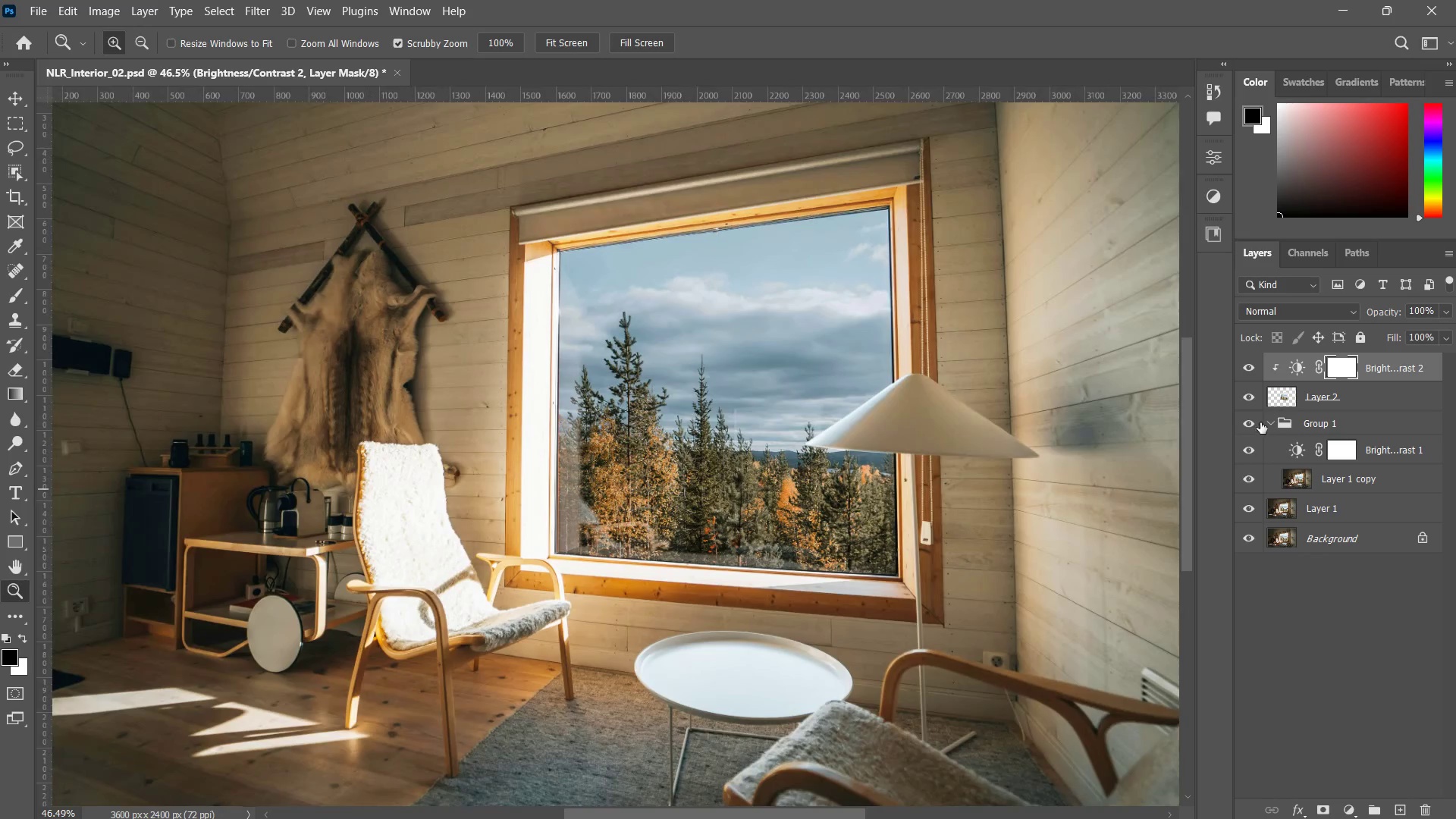 
left_click([1269, 419])
 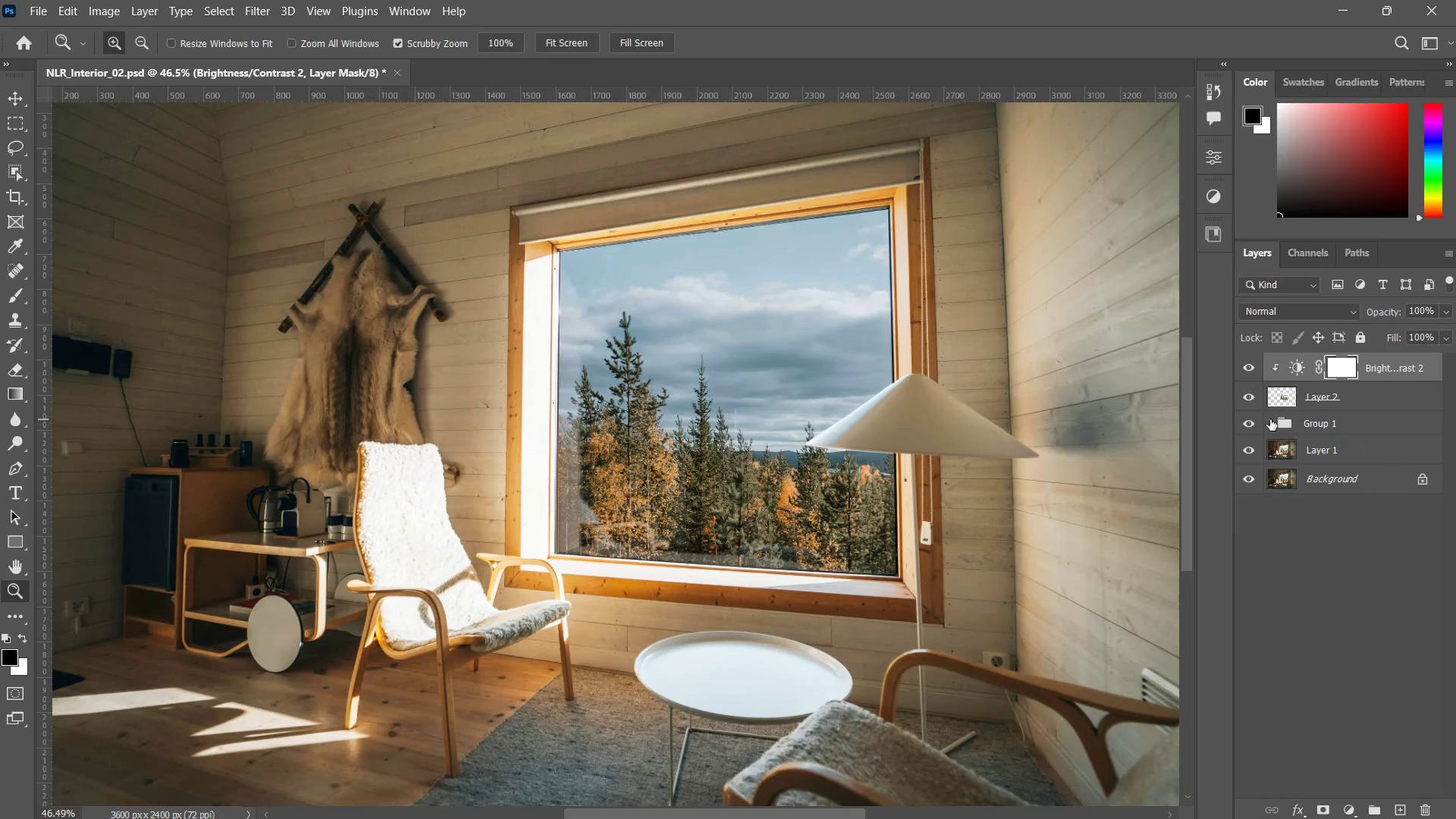 
left_click([1270, 419])
 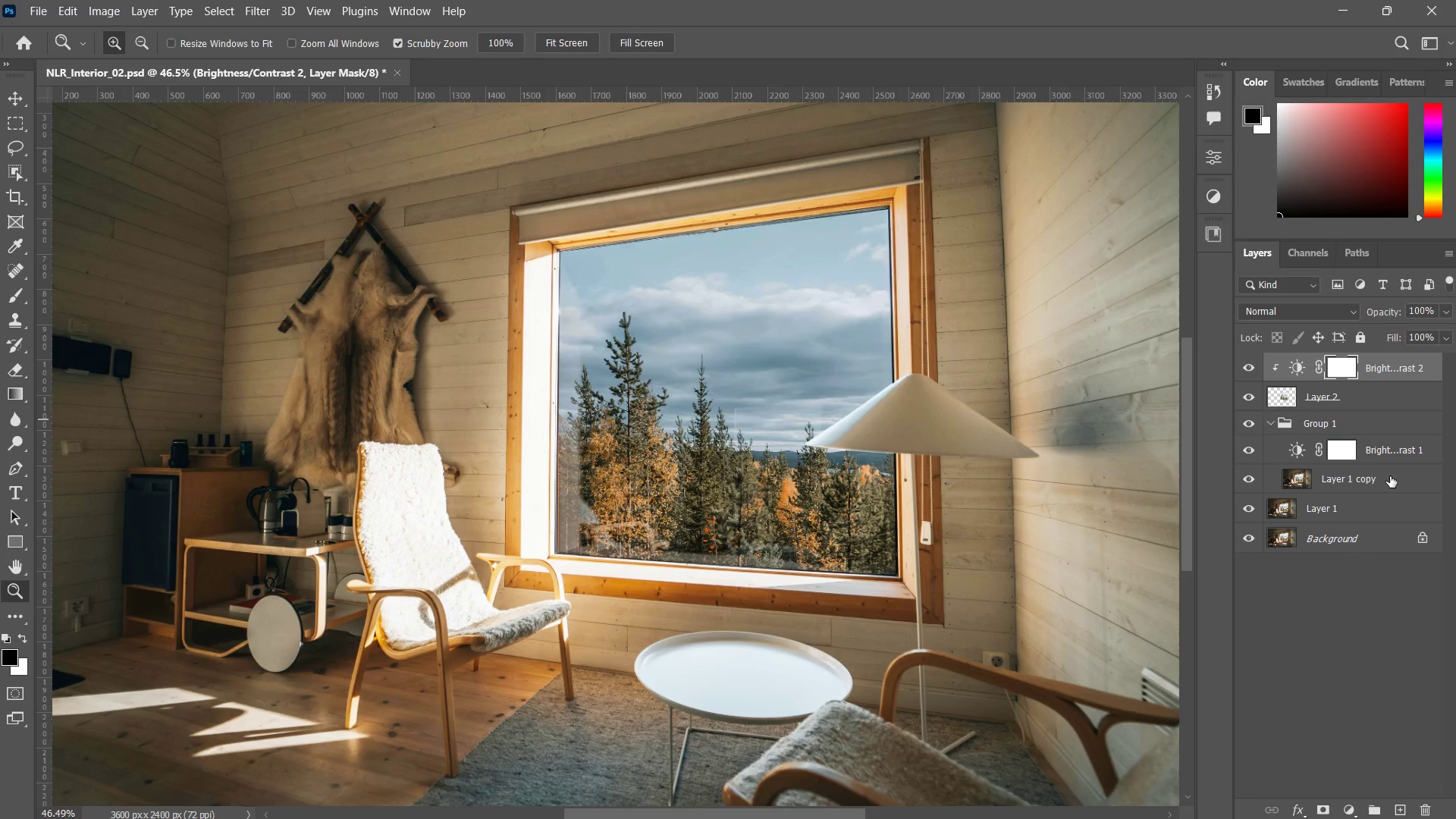 
left_click([1385, 482])
 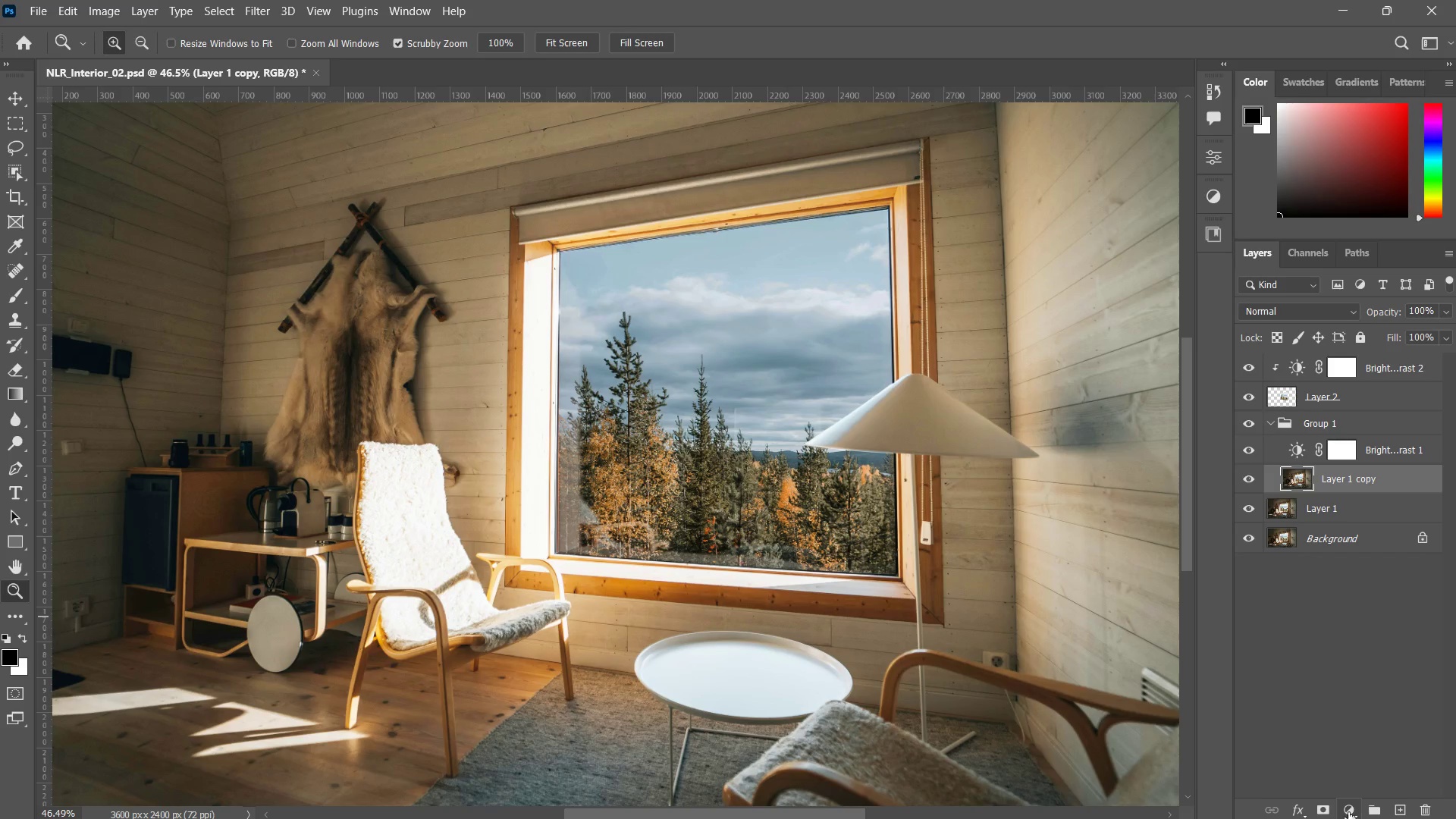 
left_click([1344, 807])
 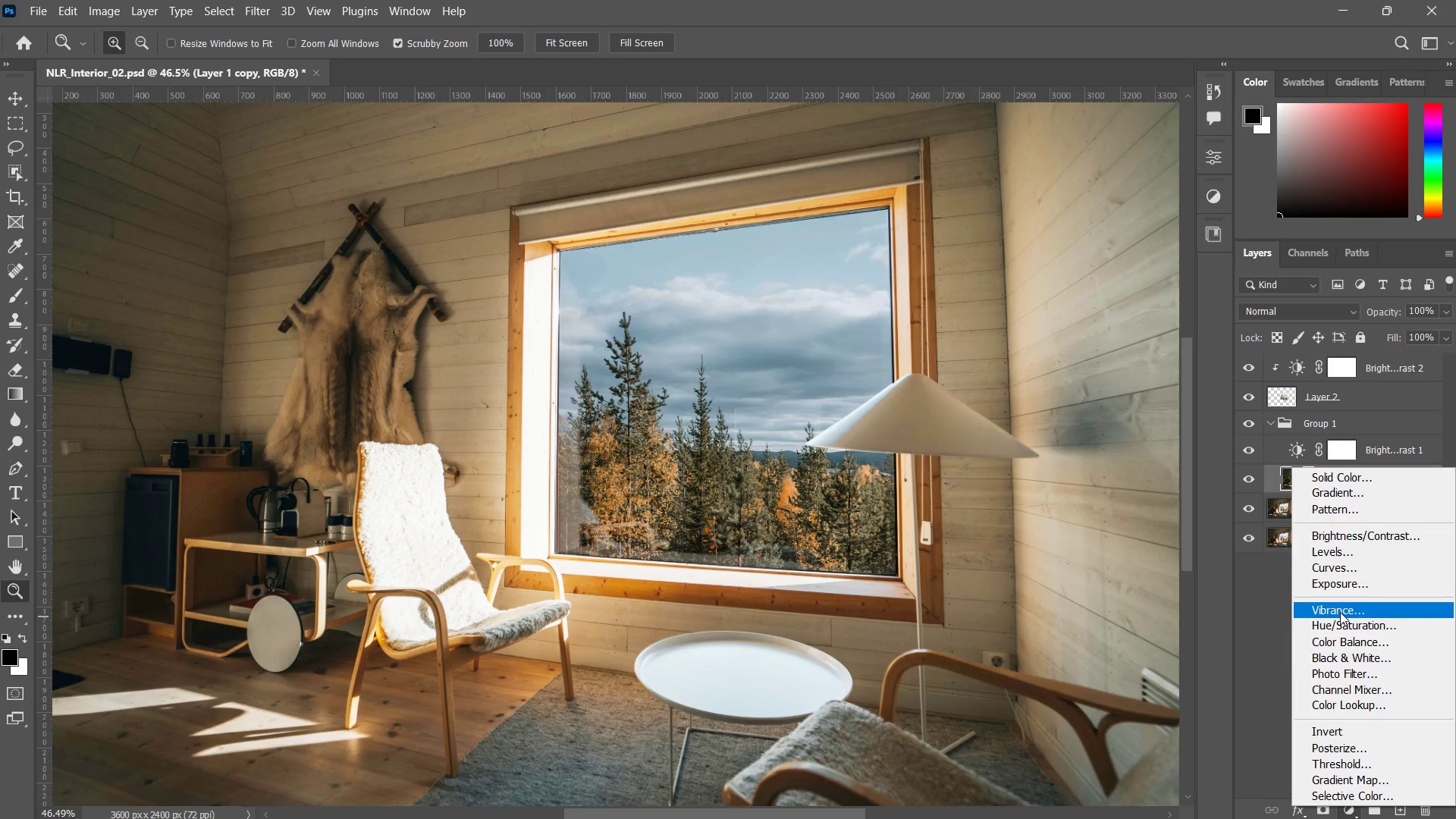 
left_click([1339, 610])
 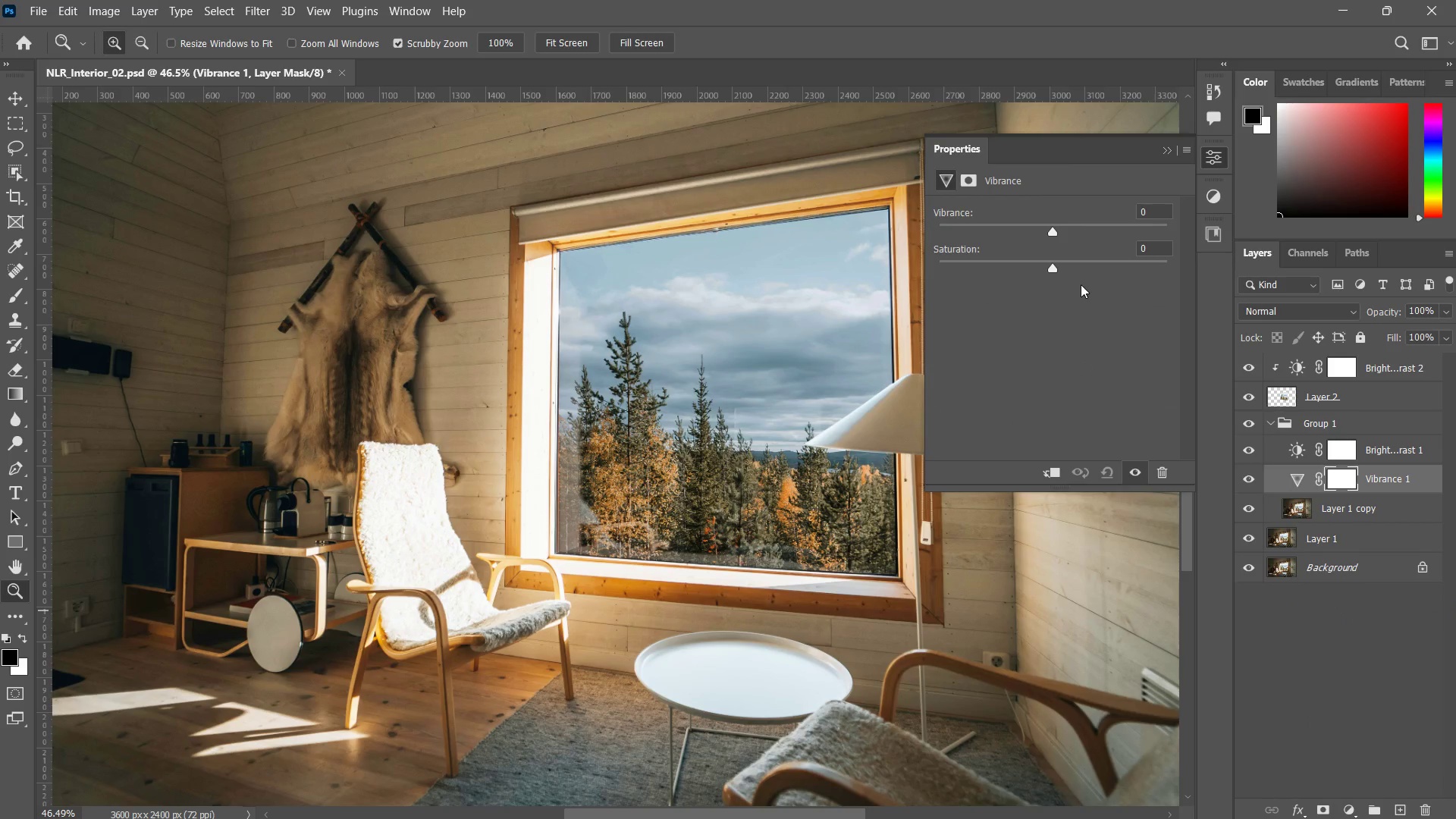 
left_click_drag(start_coordinate=[1053, 227], to_coordinate=[1094, 223])
 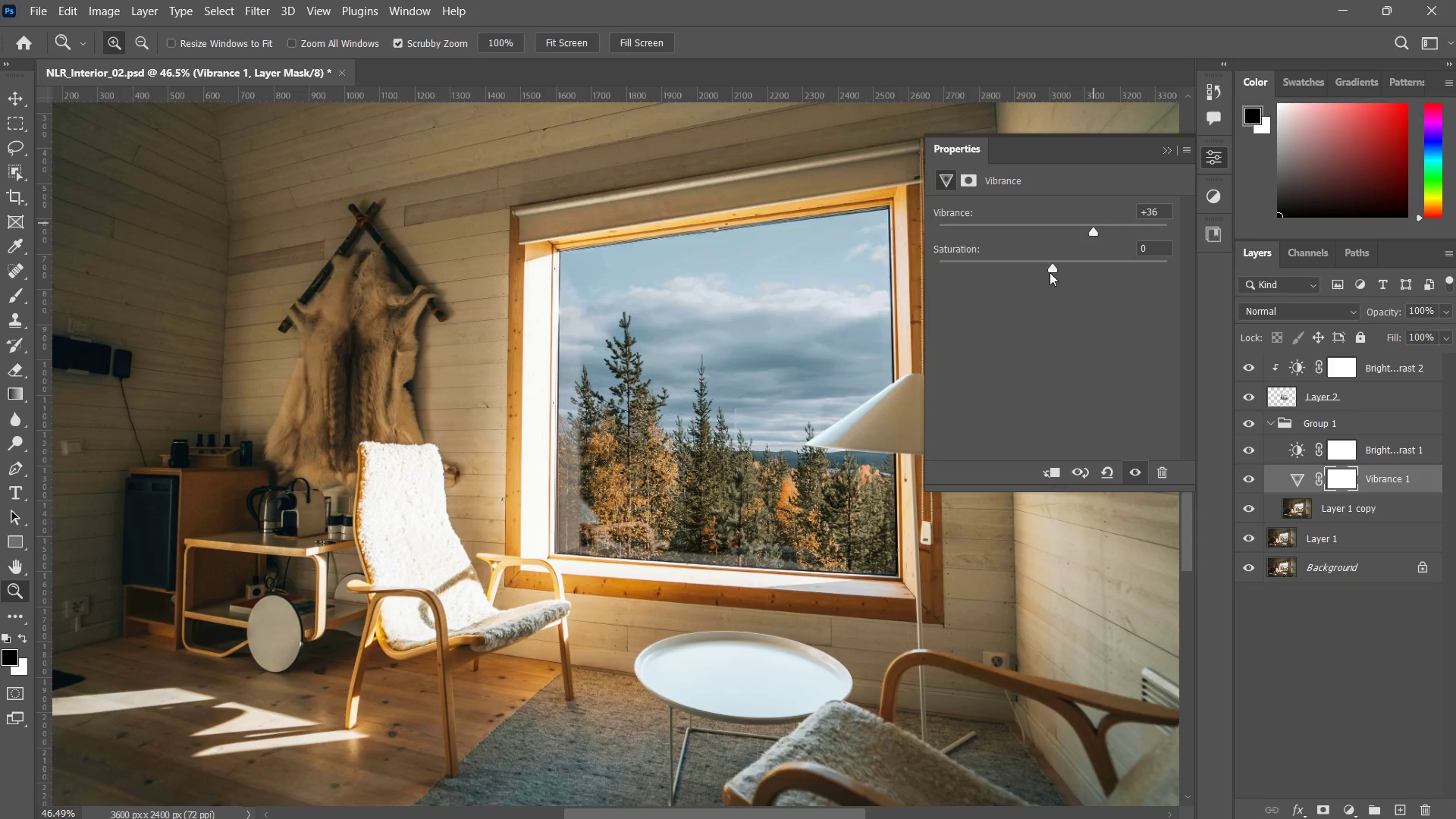 
left_click_drag(start_coordinate=[1058, 273], to_coordinate=[1077, 264])
 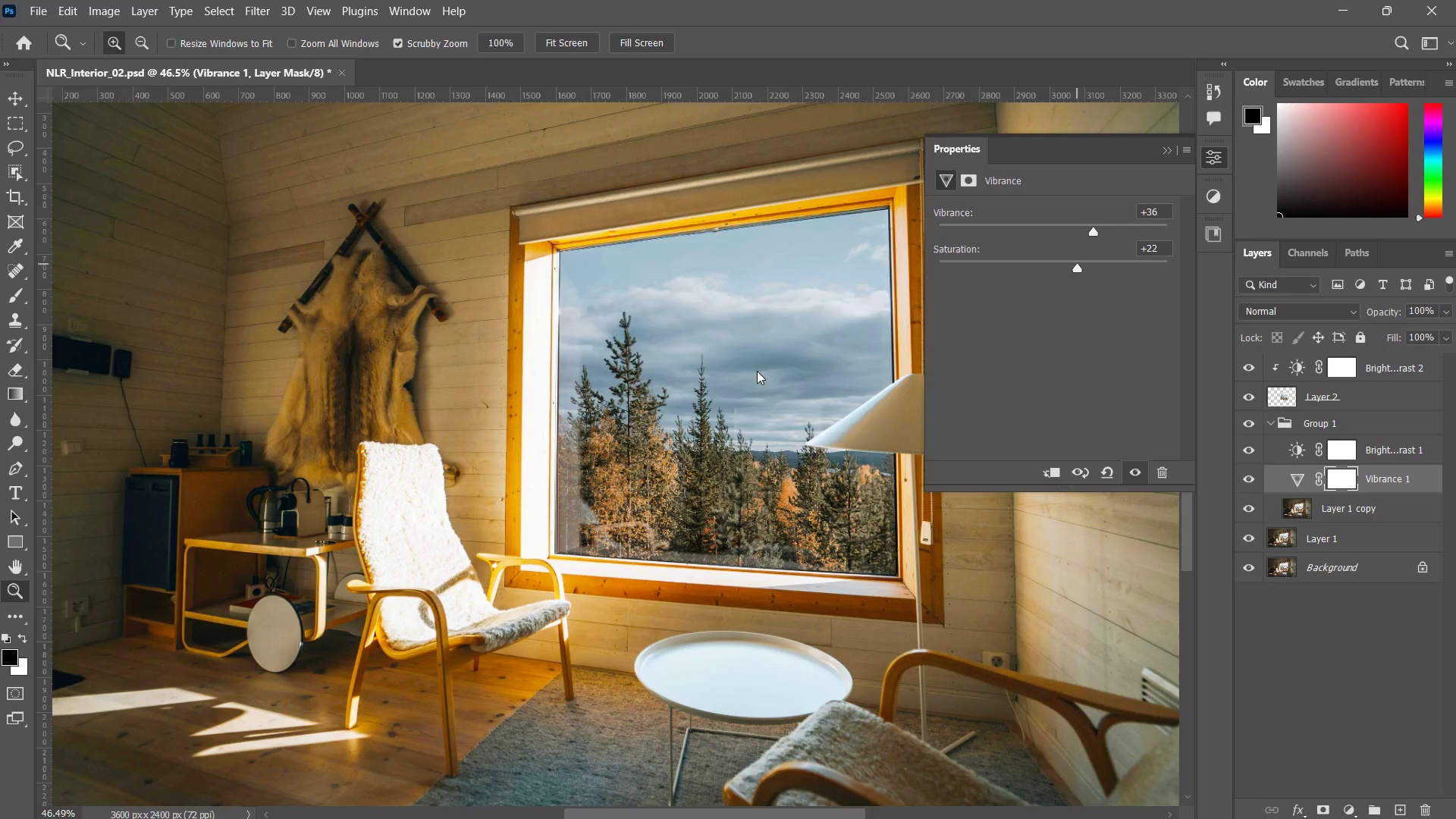 
type(zzzzzzz)
 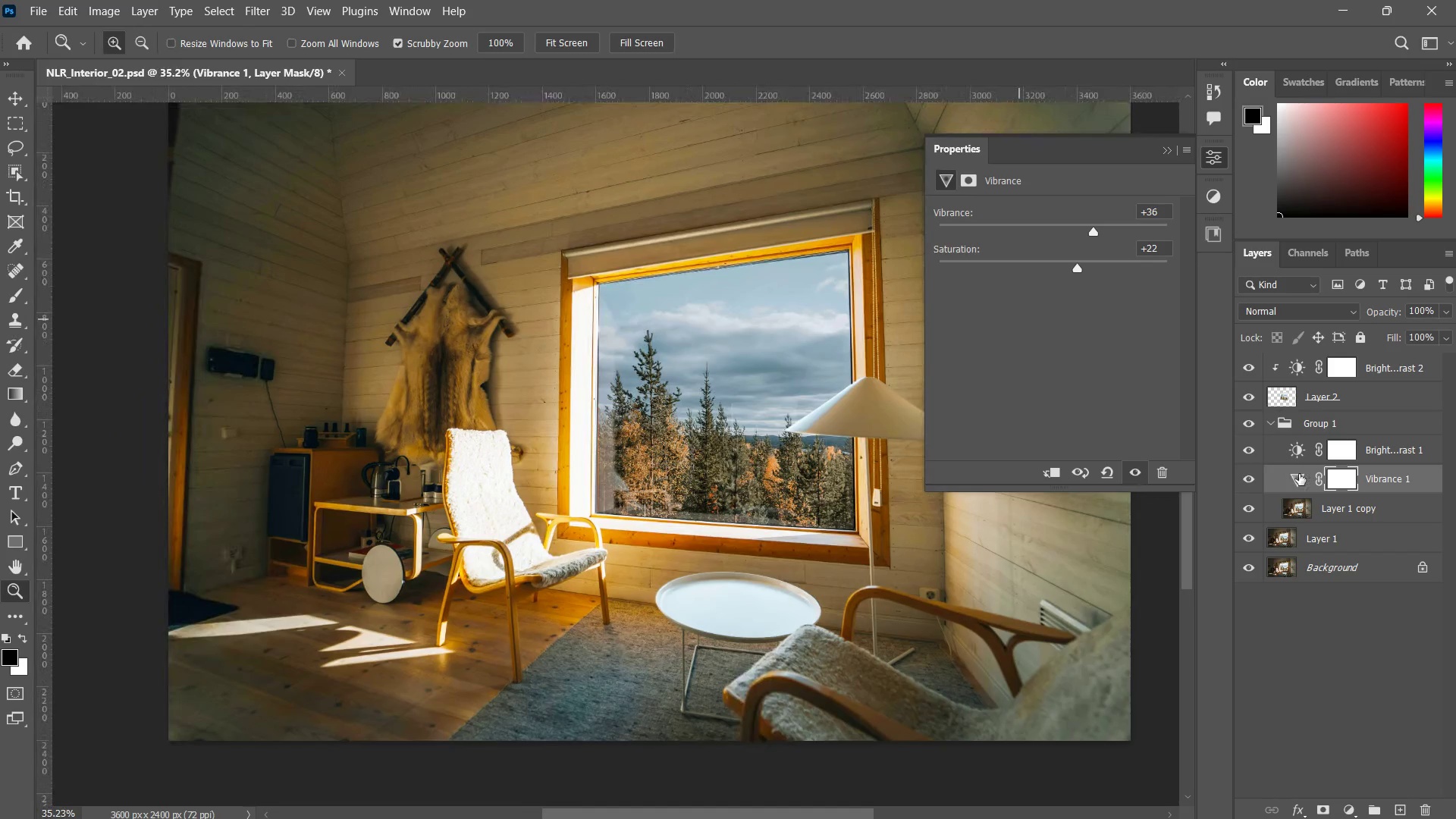 
left_click_drag(start_coordinate=[719, 389], to_coordinate=[701, 410])
 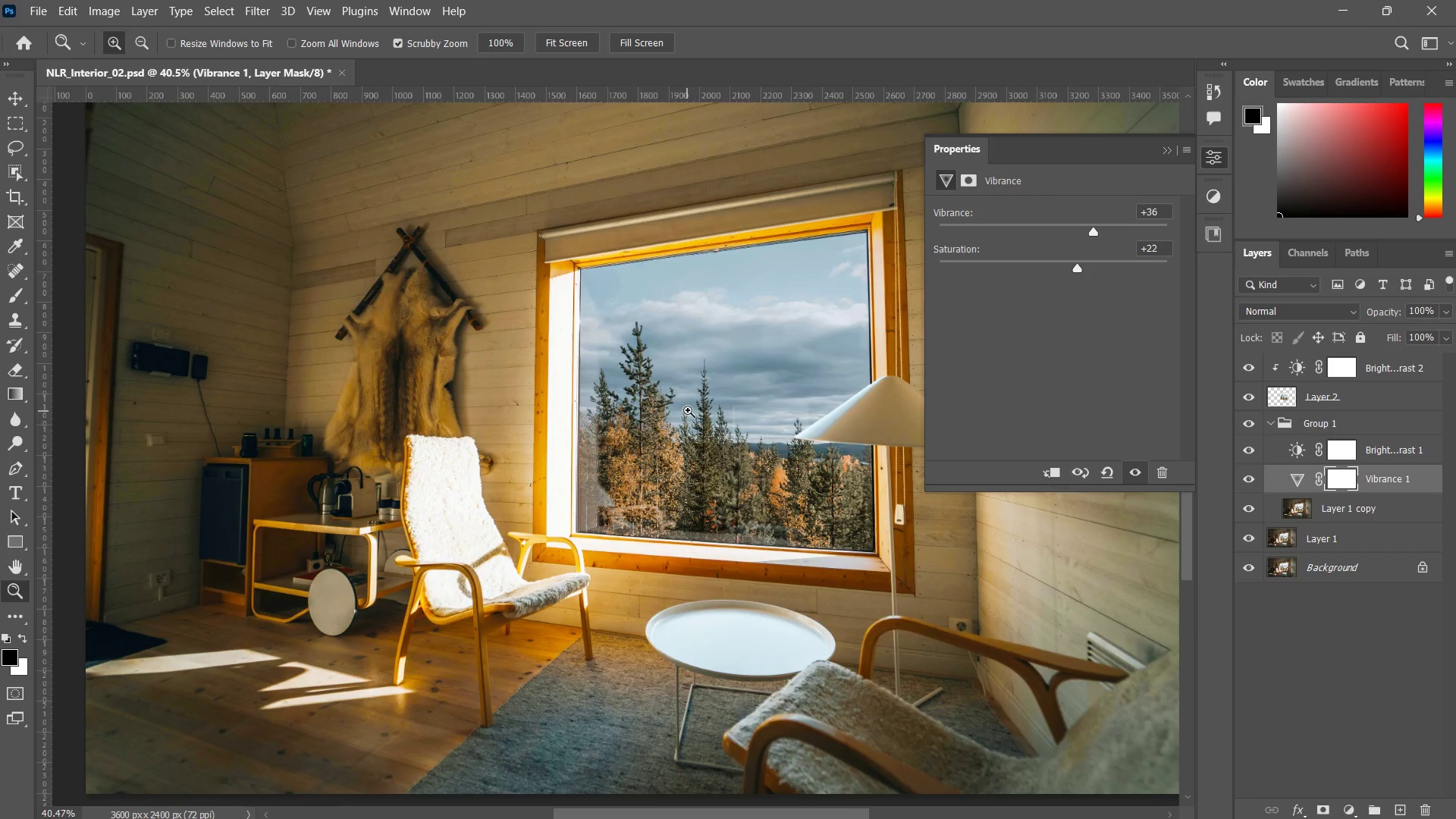 
left_click_drag(start_coordinate=[688, 410], to_coordinate=[660, 429])
 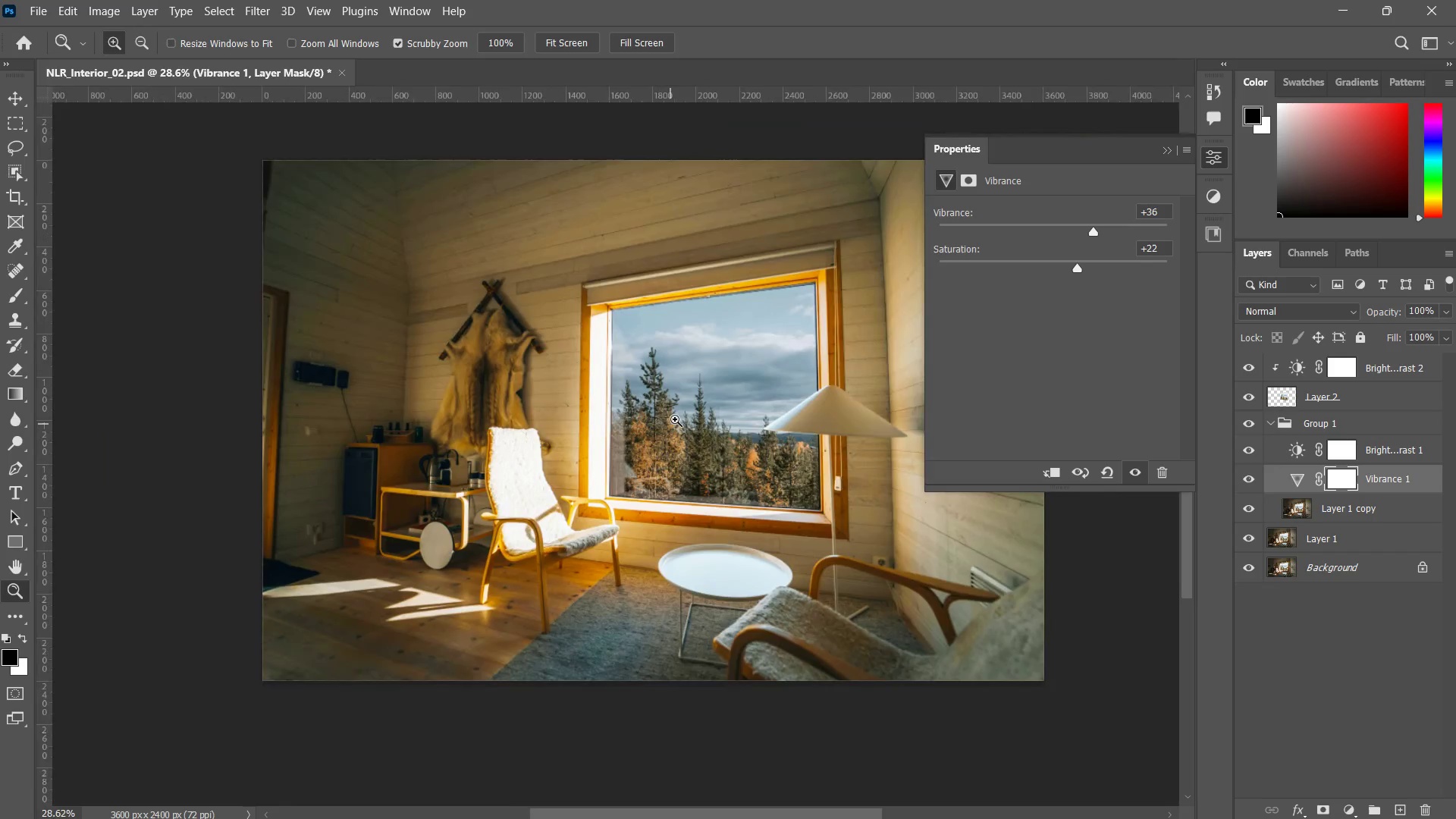 
left_click_drag(start_coordinate=[667, 425], to_coordinate=[688, 411])
 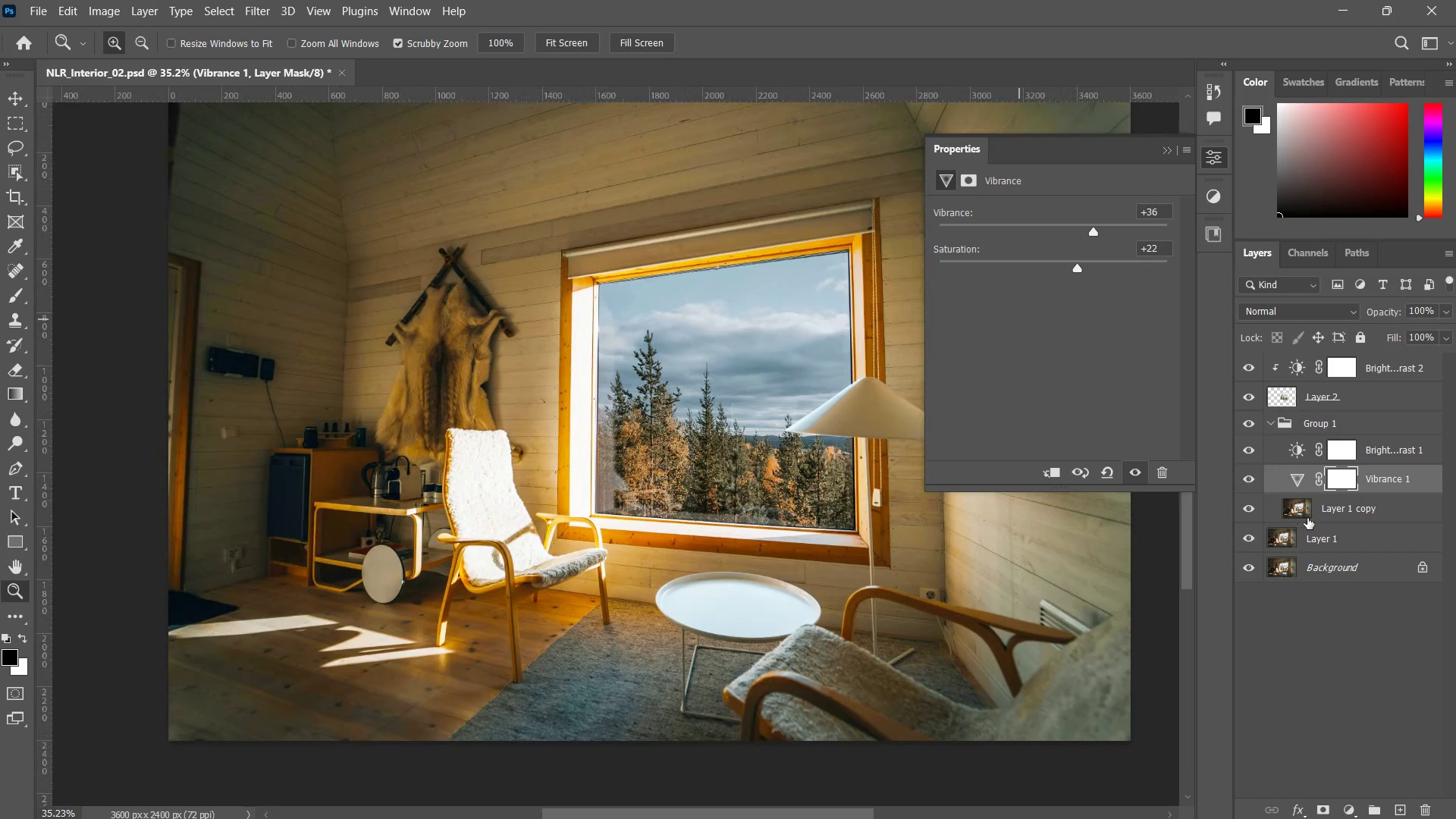 
left_click([1335, 488])
 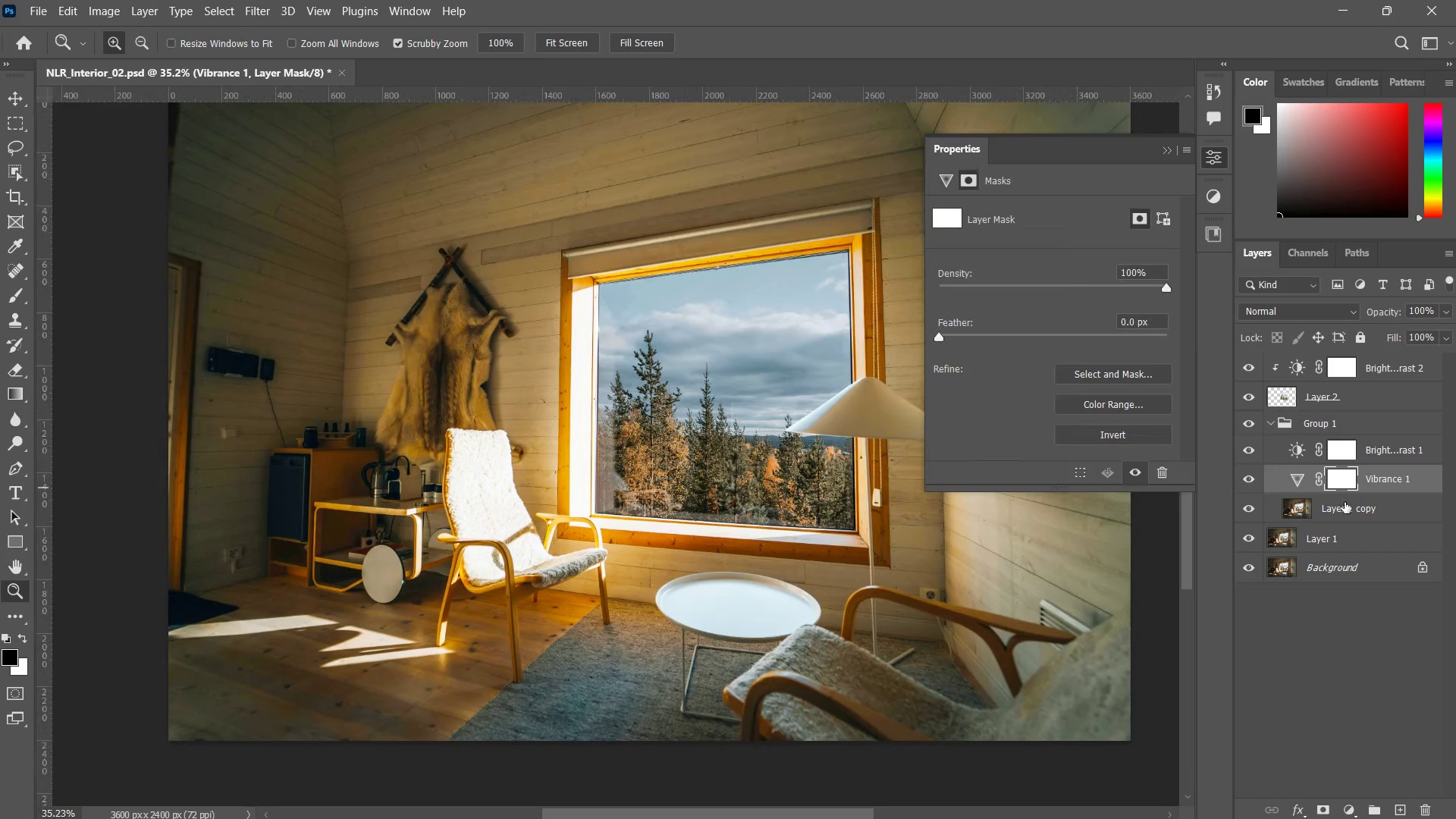 
left_click([1345, 508])
 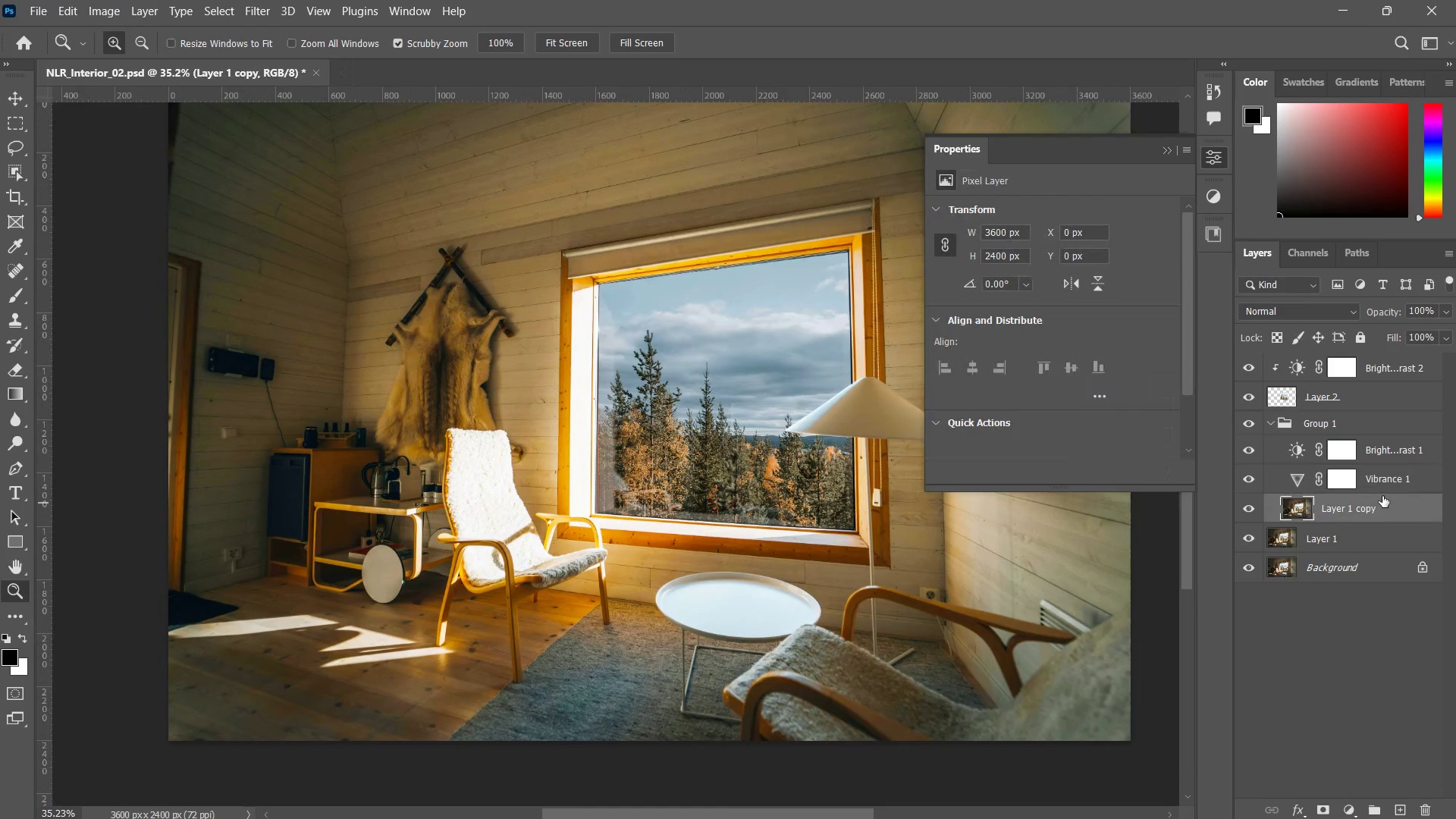 
hold_key(key=ShiftLeft, duration=0.89)
 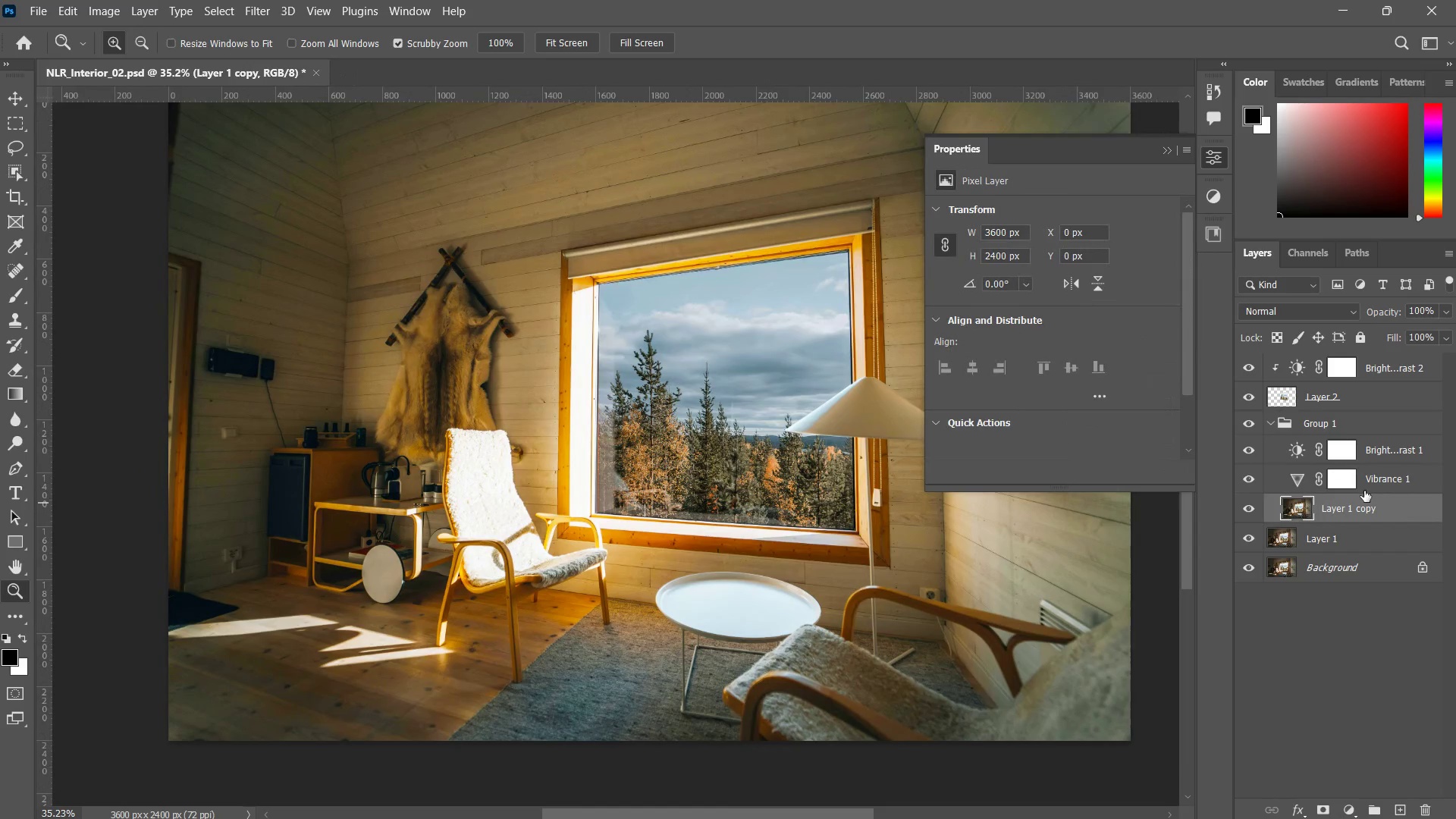 
hold_key(key=AltLeft, duration=2.48)
left_click([1402, 463])
 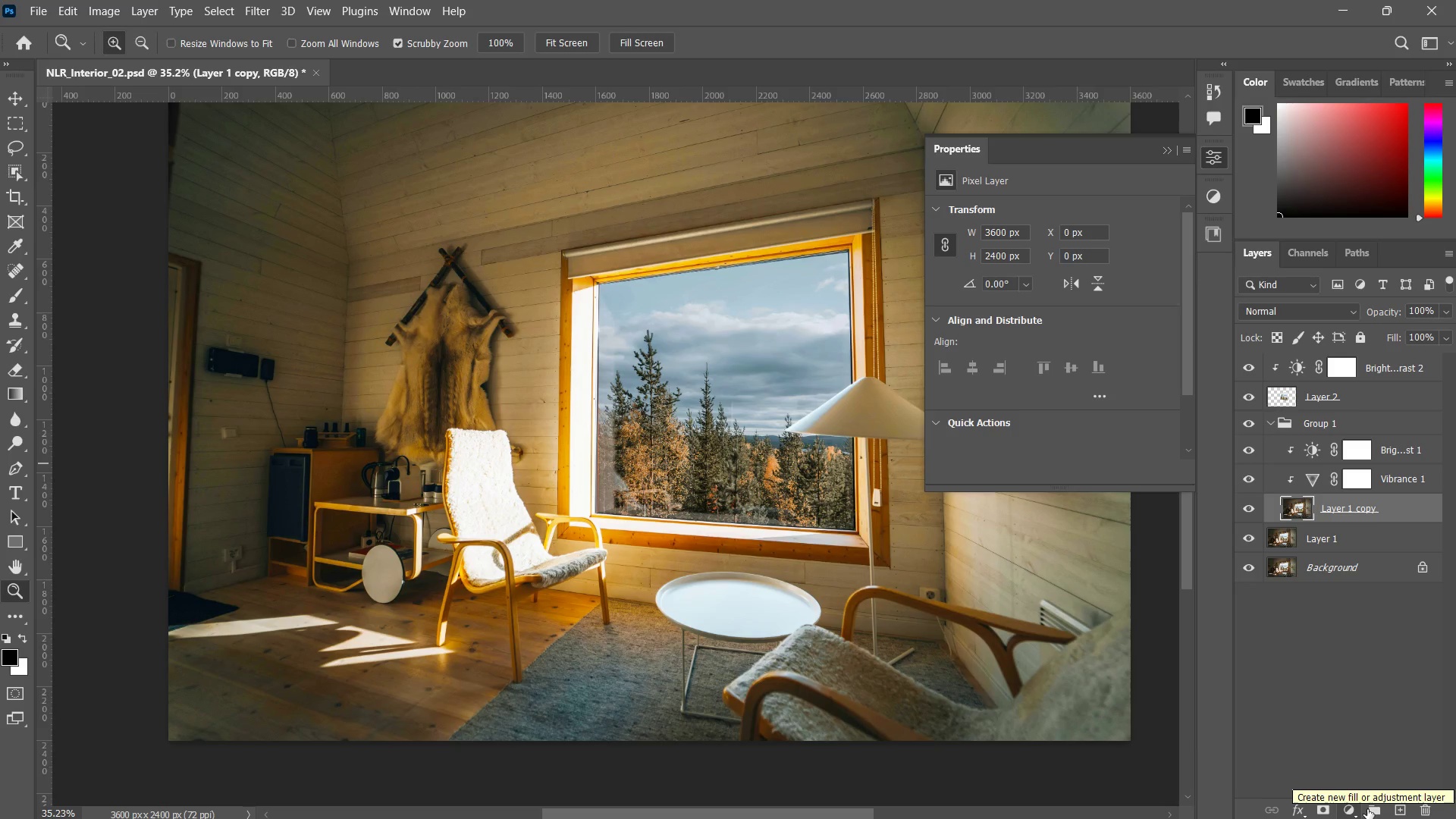 
wait(7.02)
 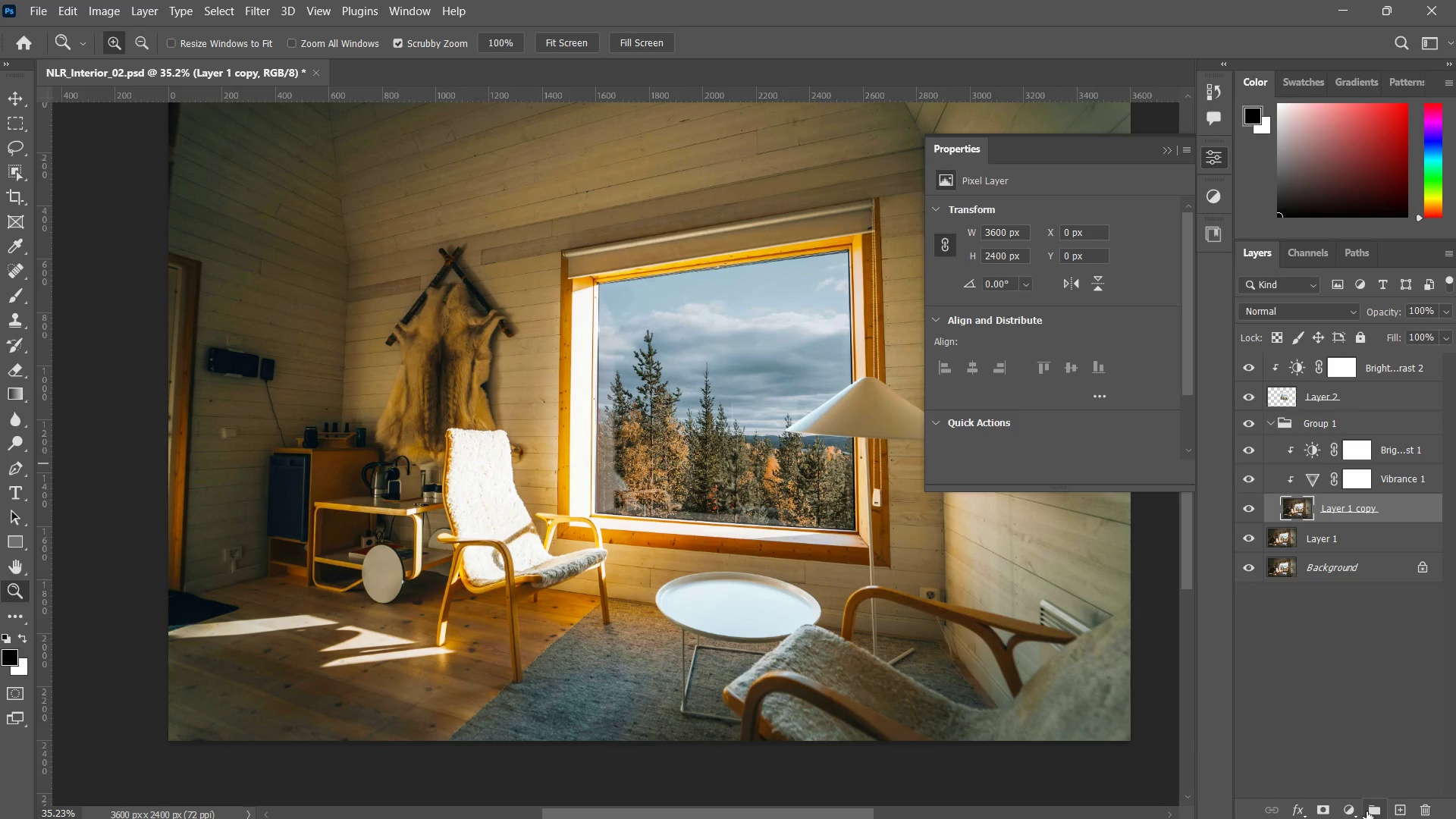 
key(Alt+Tab)